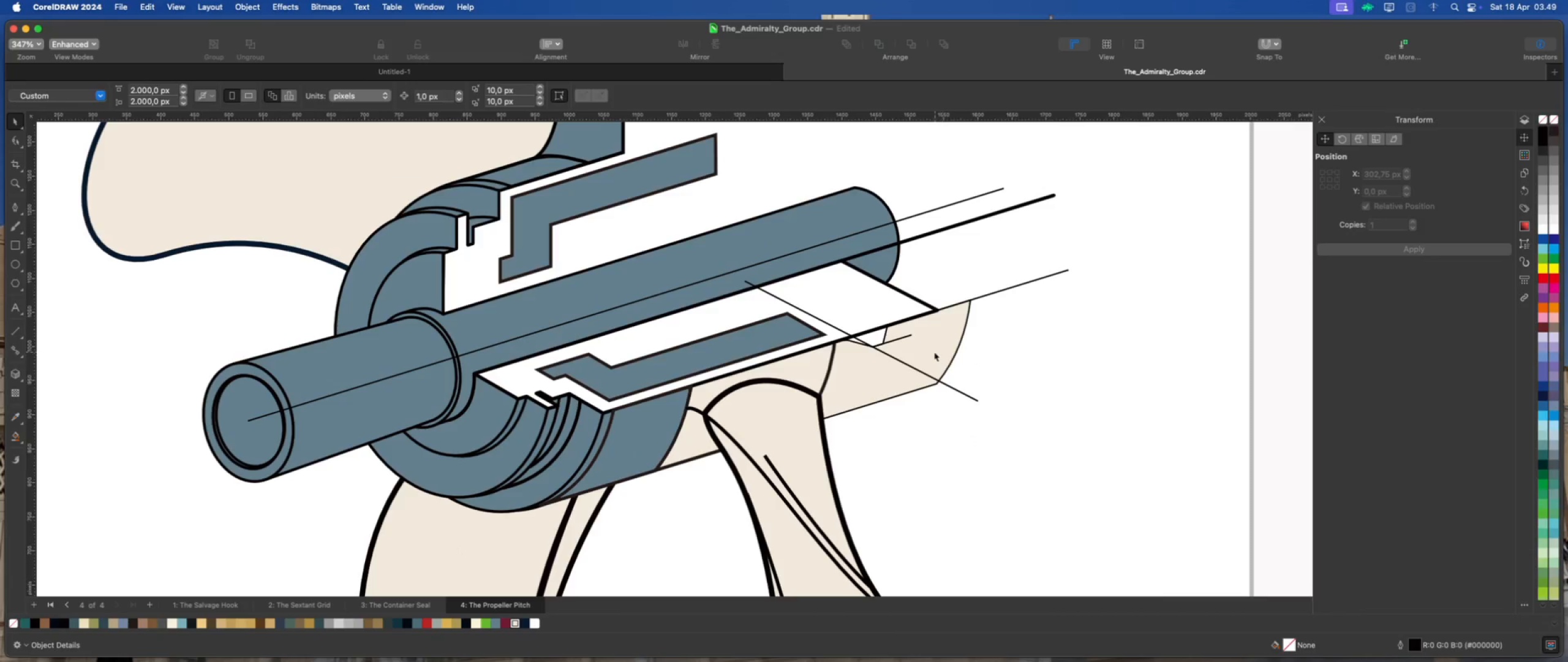 
left_click([934, 352])
 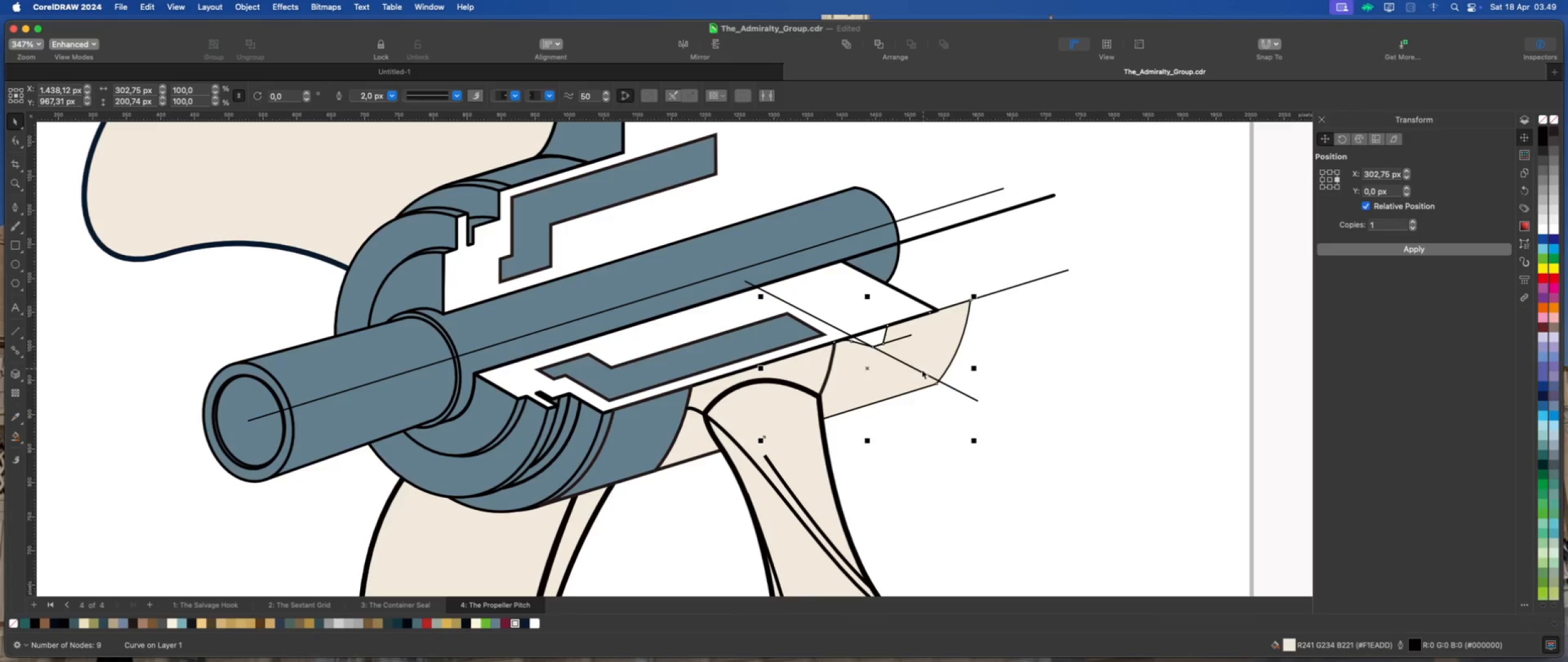 
scroll: coordinate [841, 337], scroll_direction: up, amount: 1.0
 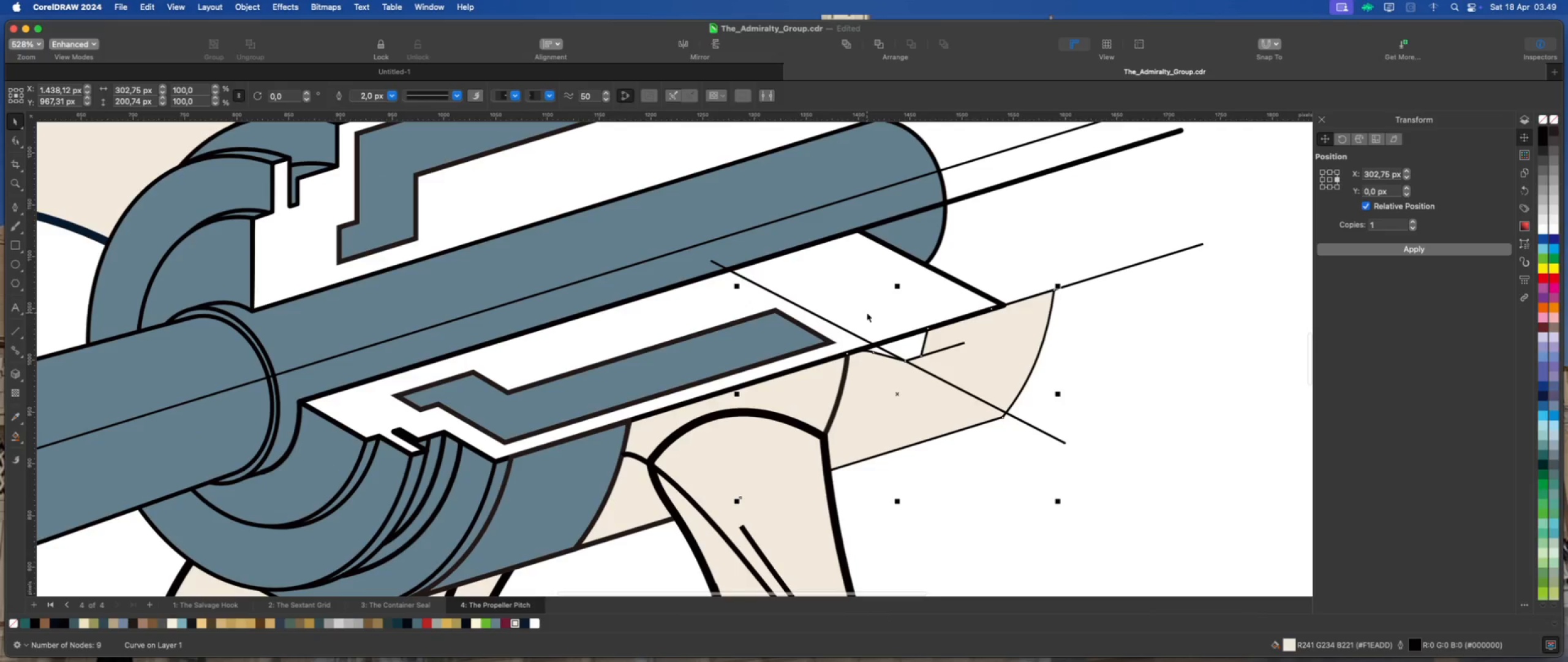 
left_click([867, 313])
 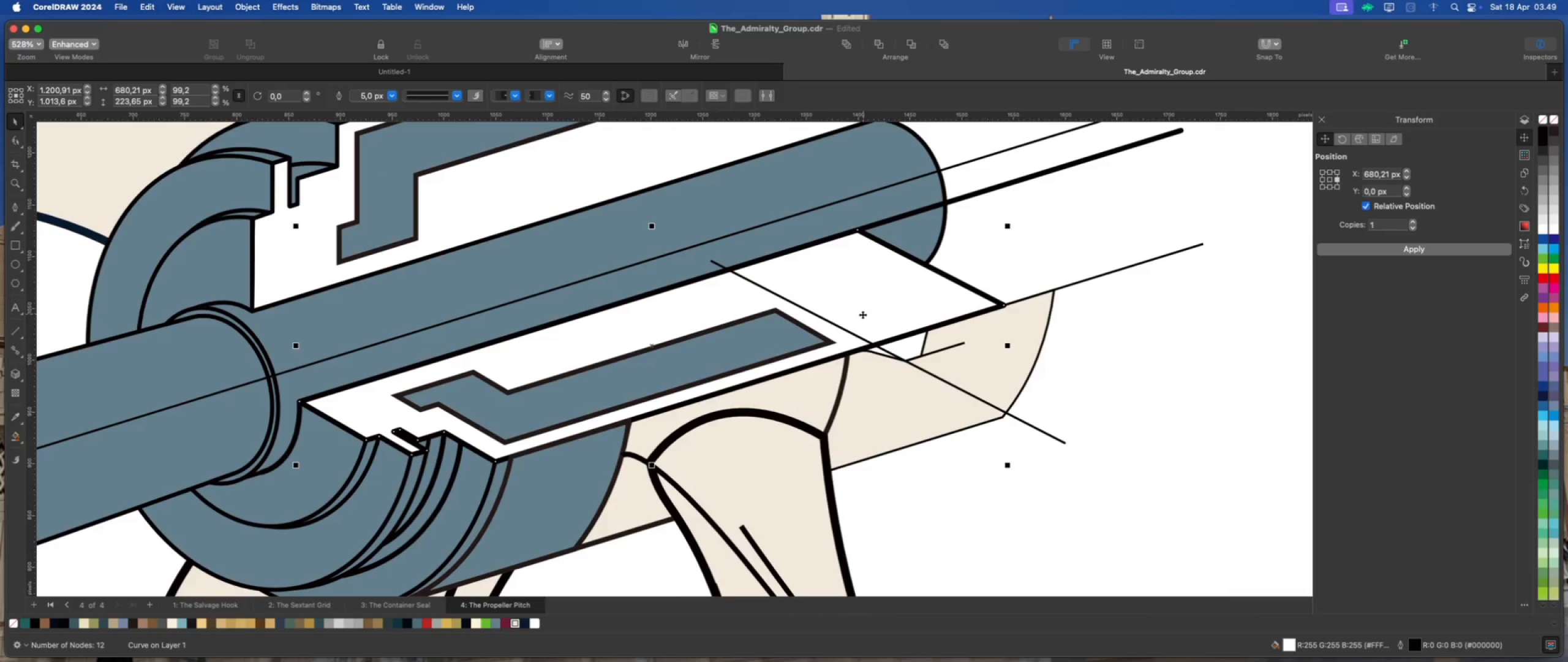 
scroll: coordinate [860, 316], scroll_direction: up, amount: 2.0
 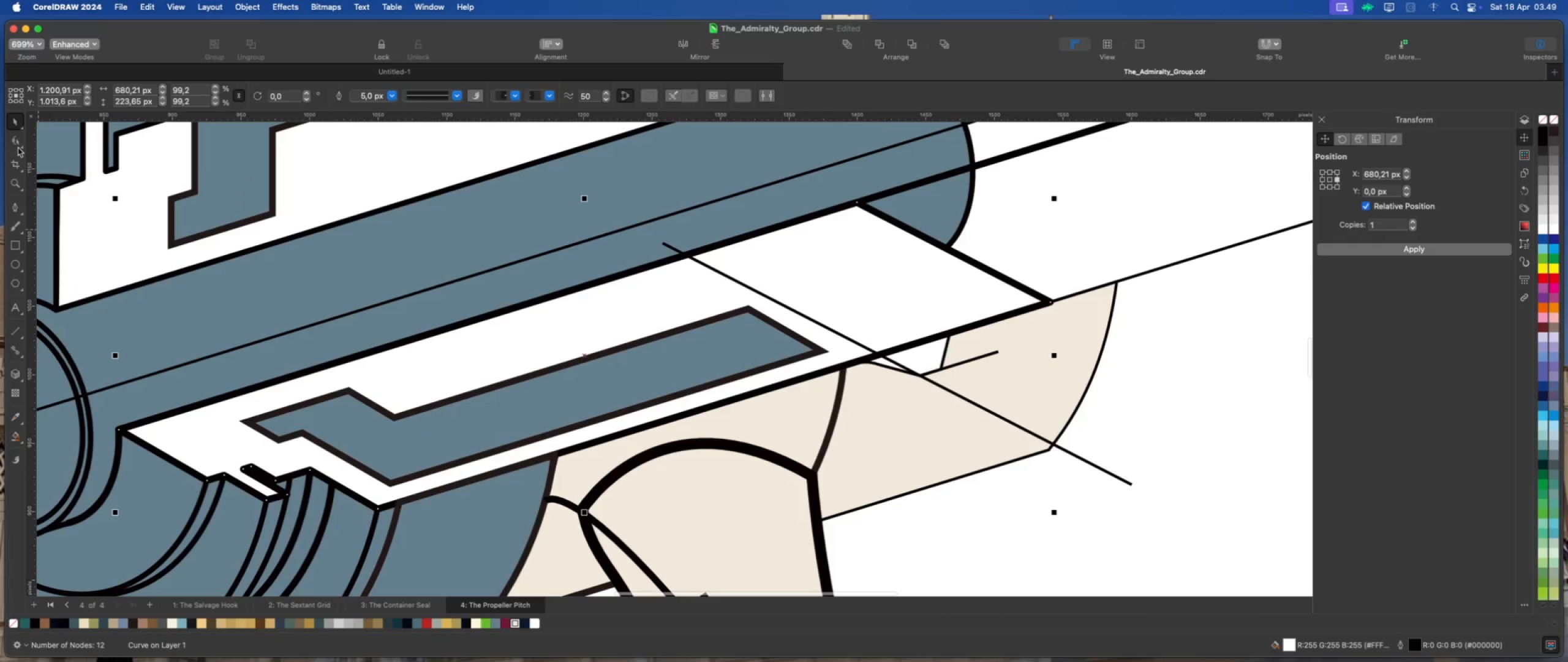 
left_click([15, 141])
 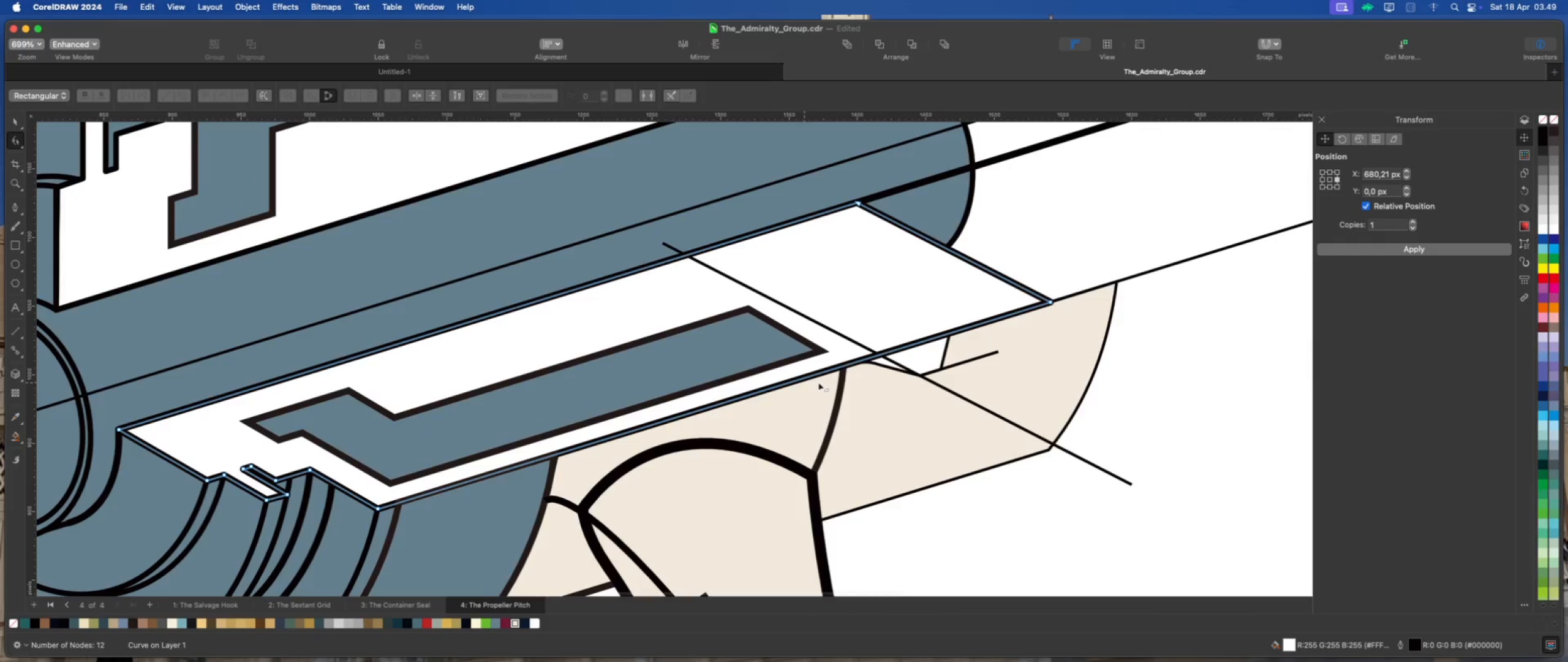 
scroll: coordinate [867, 375], scroll_direction: up, amount: 2.0
 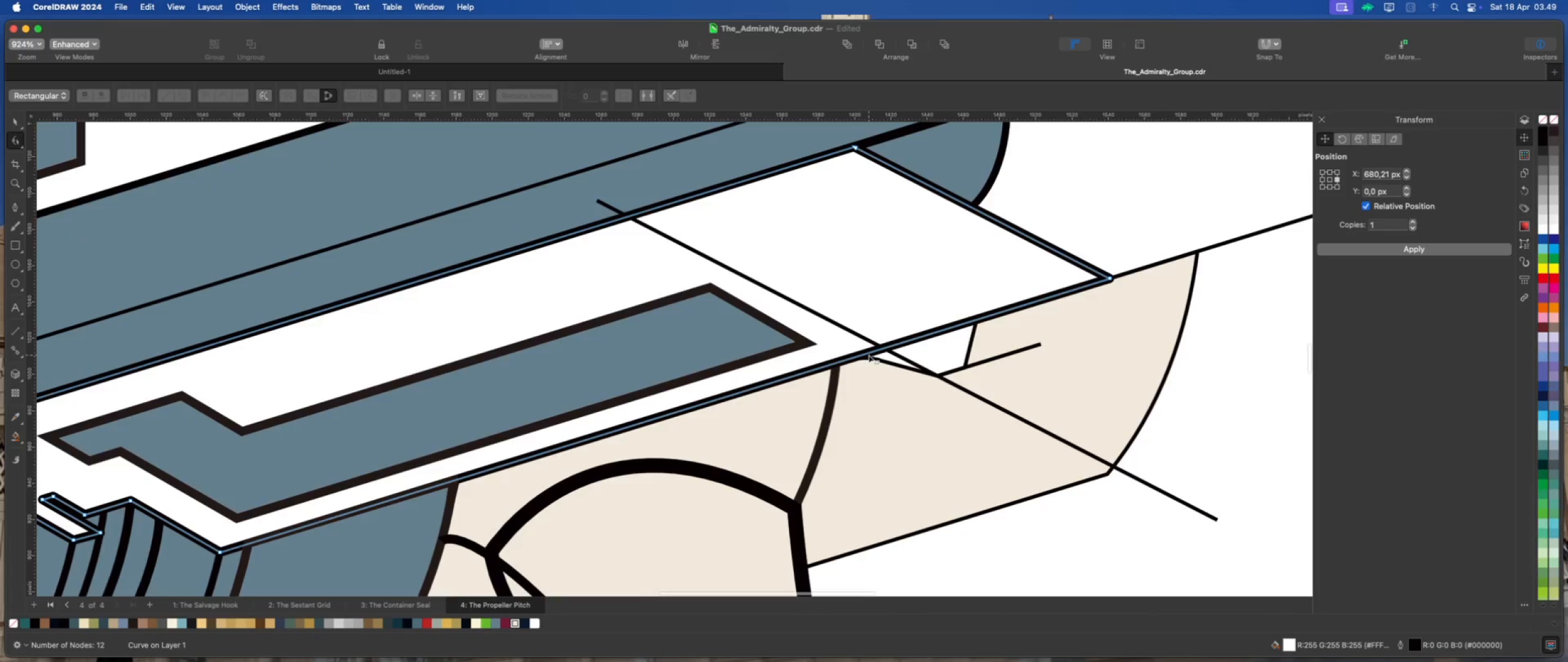 
double_click([869, 355])
 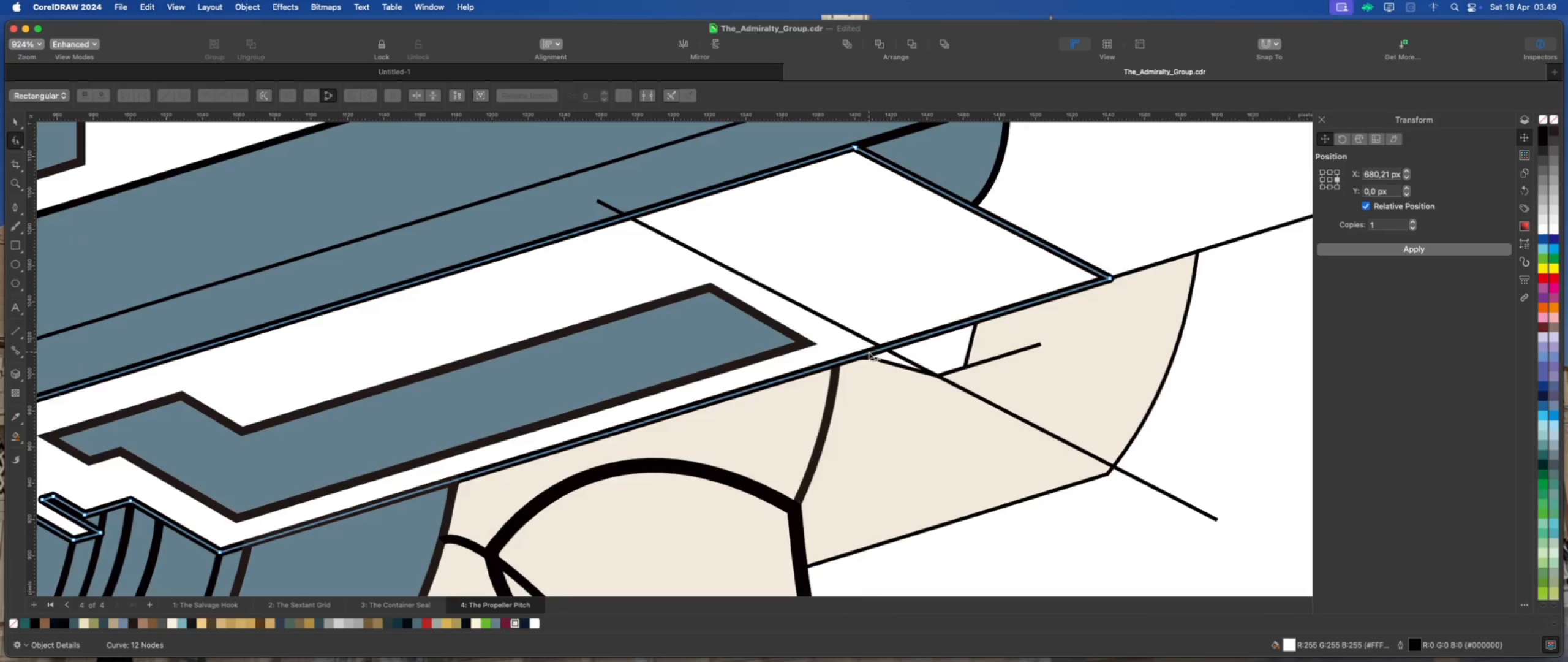 
double_click([869, 352])
 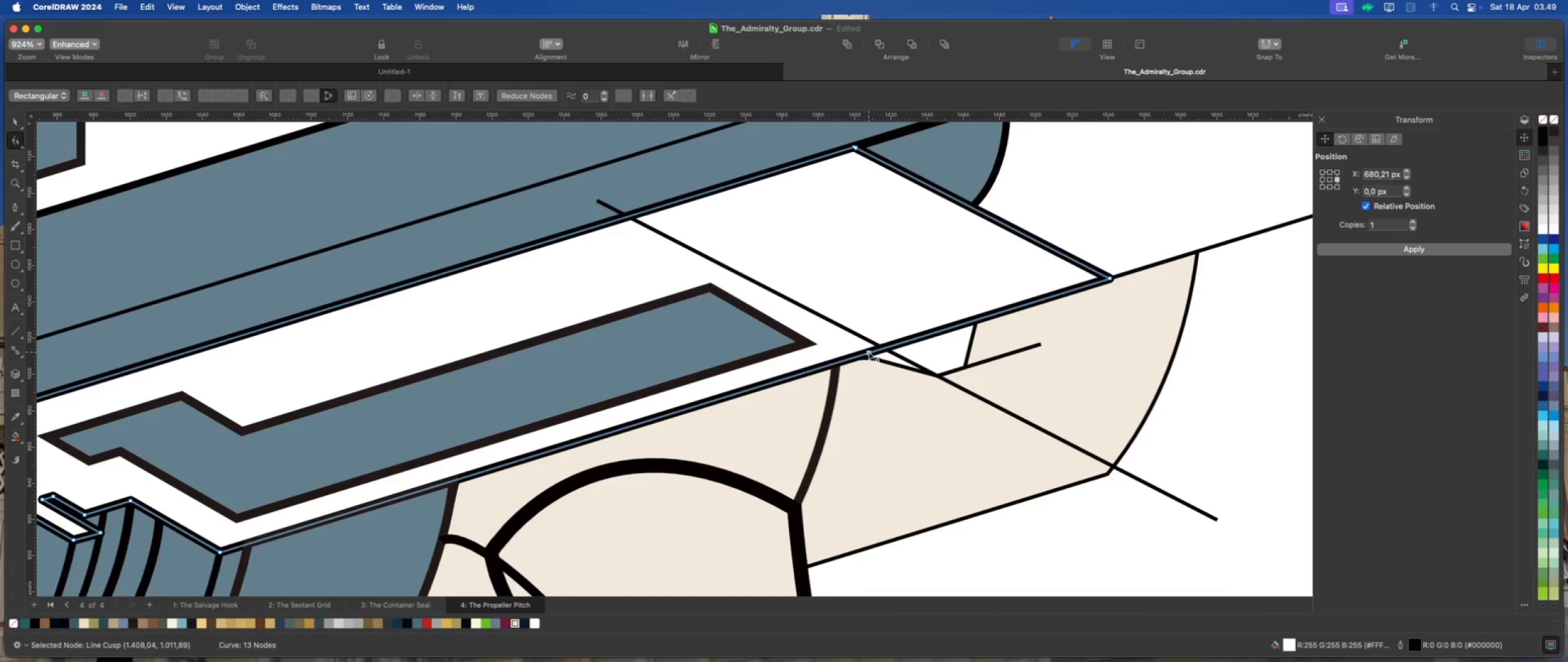 
left_click_drag(start_coordinate=[869, 352], to_coordinate=[835, 364])
 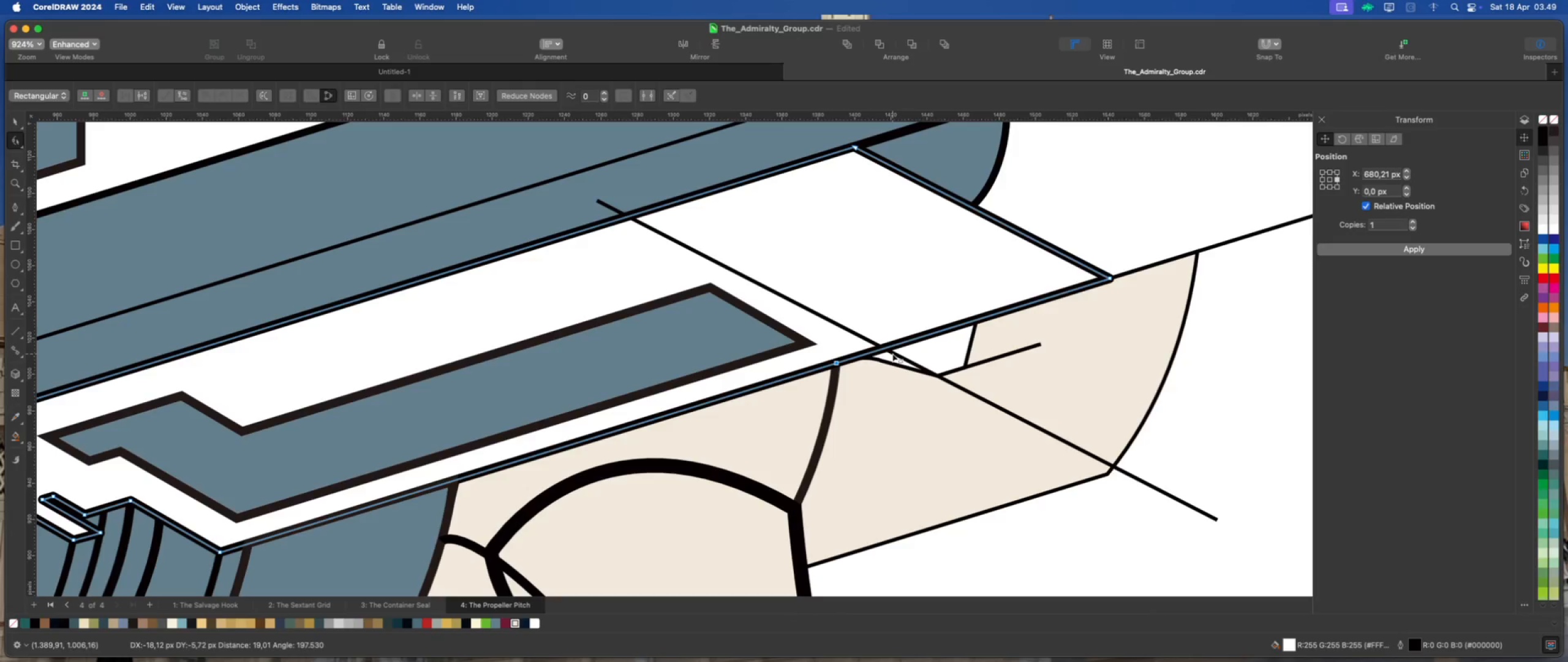 
scroll: coordinate [892, 354], scroll_direction: up, amount: 2.0
 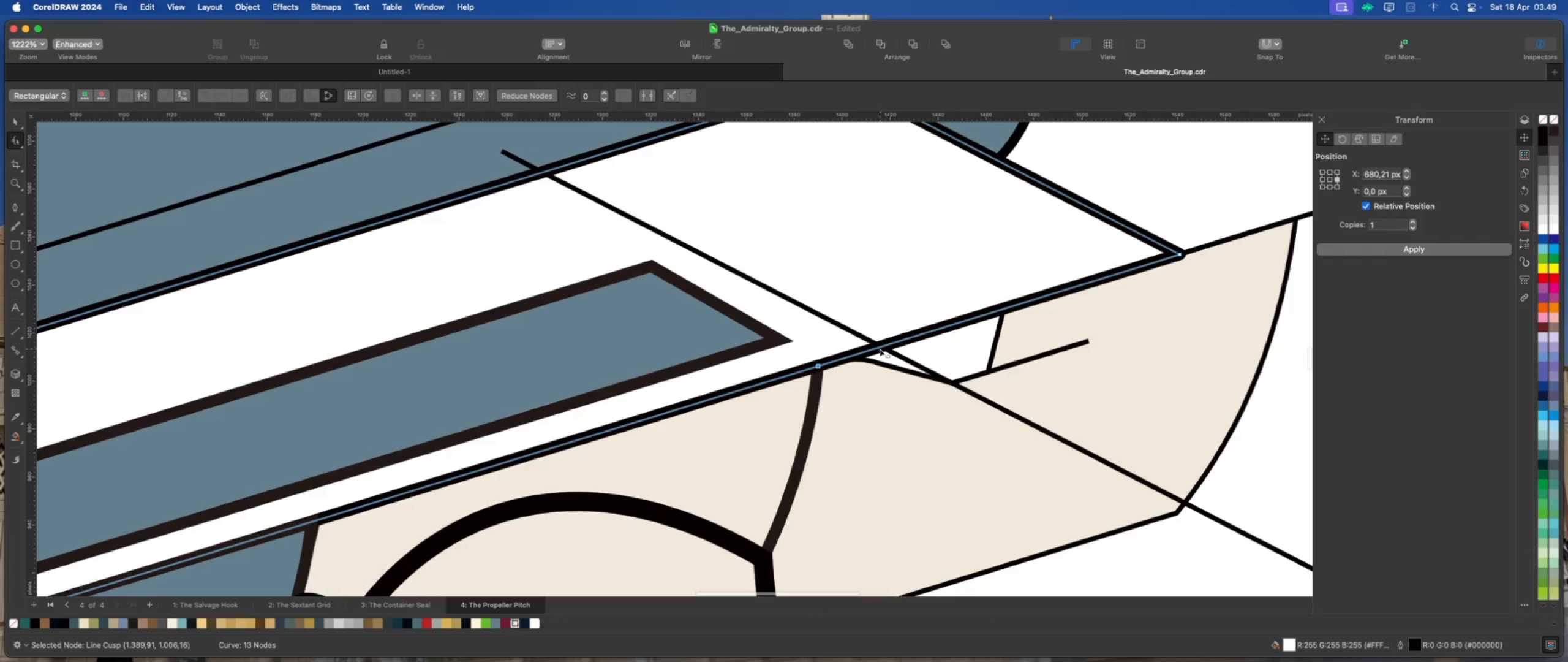 
double_click([880, 349])
 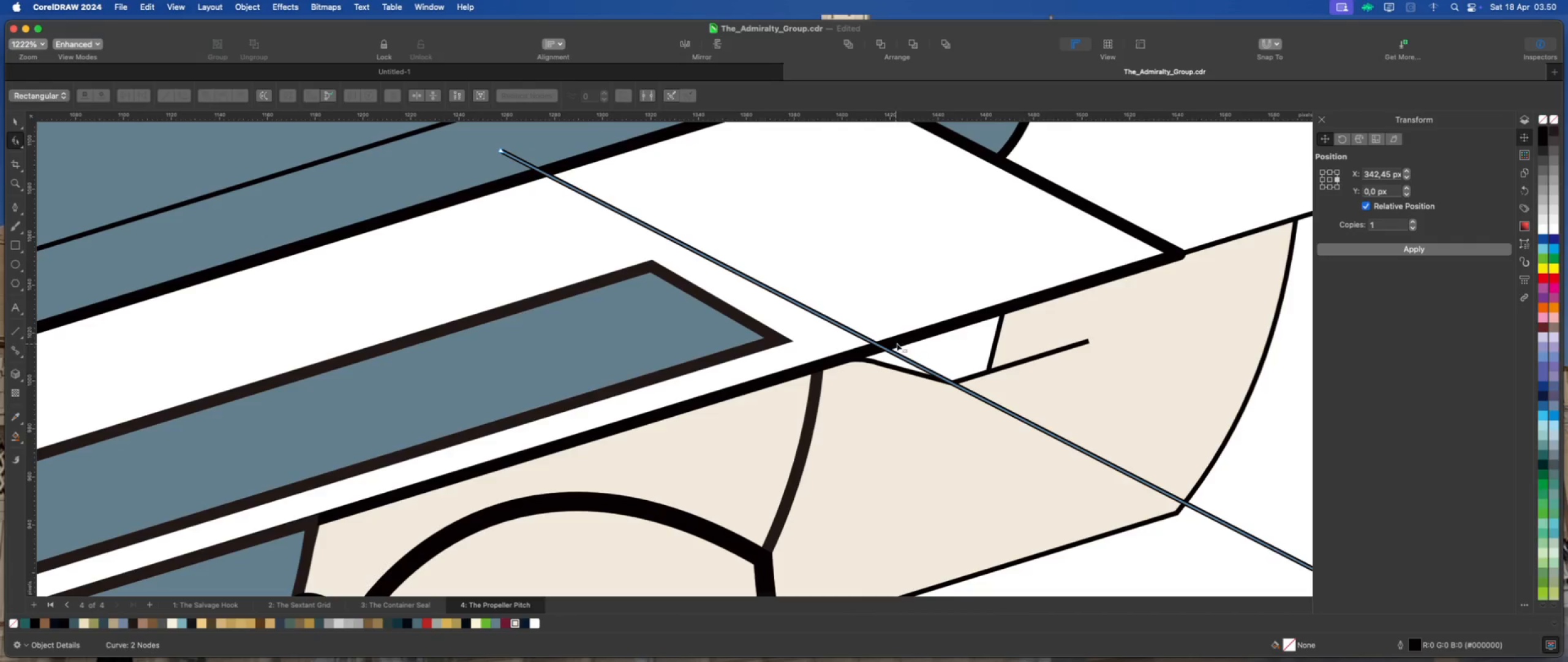 
left_click([902, 341])
 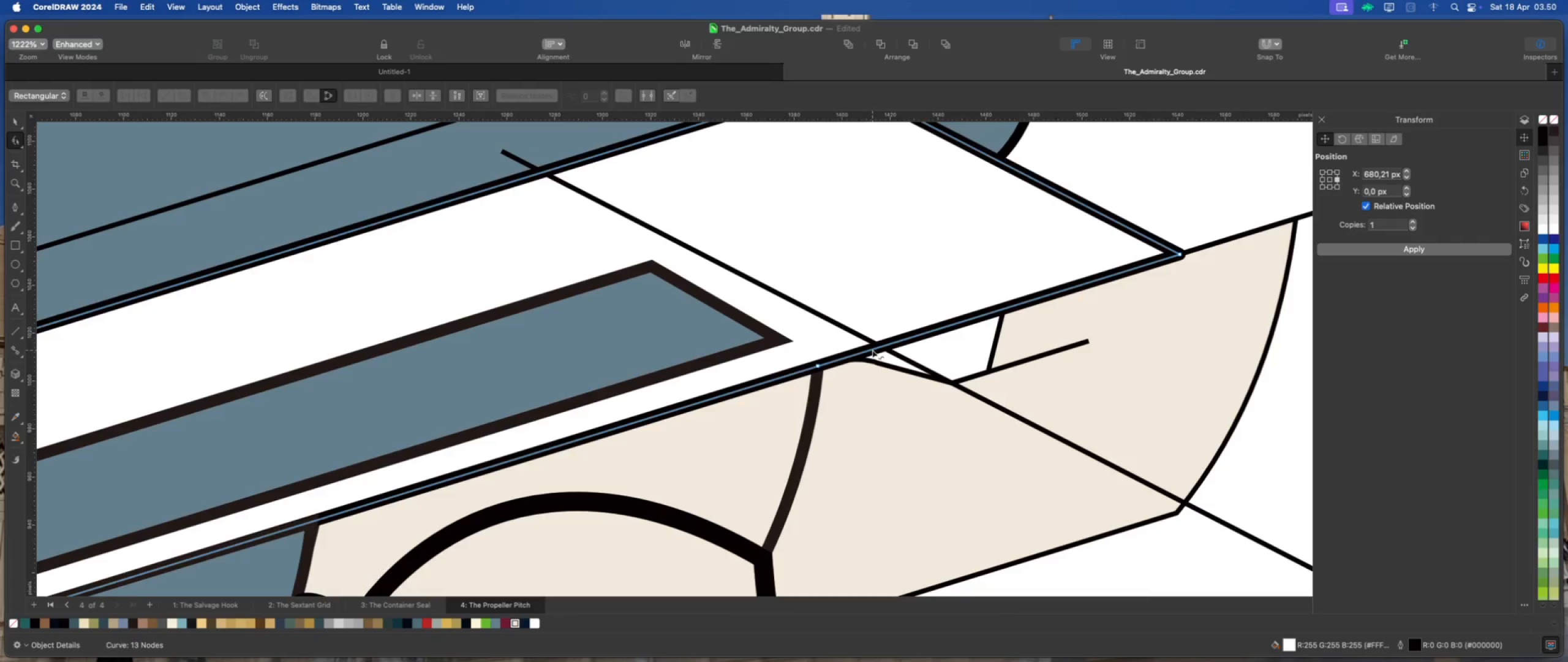 
double_click([872, 350])
 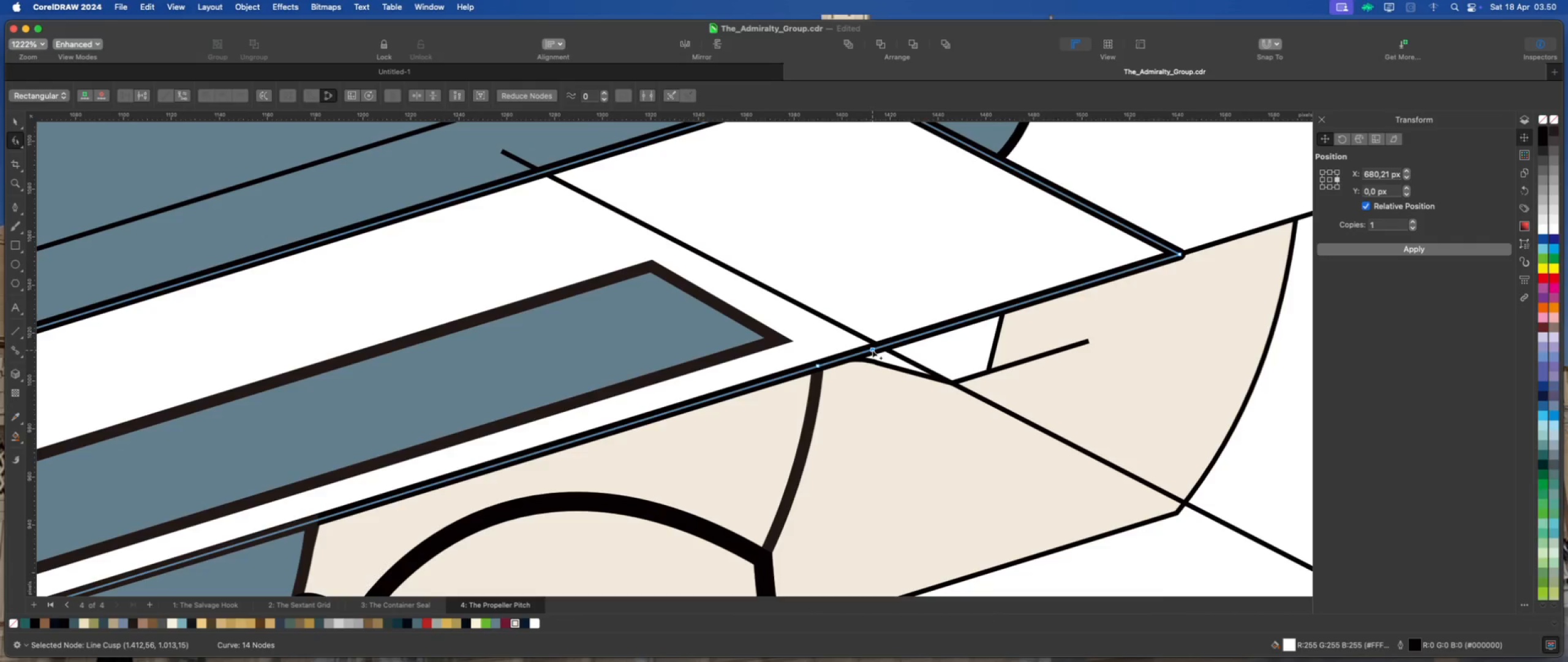 
left_click_drag(start_coordinate=[872, 350], to_coordinate=[878, 363])
 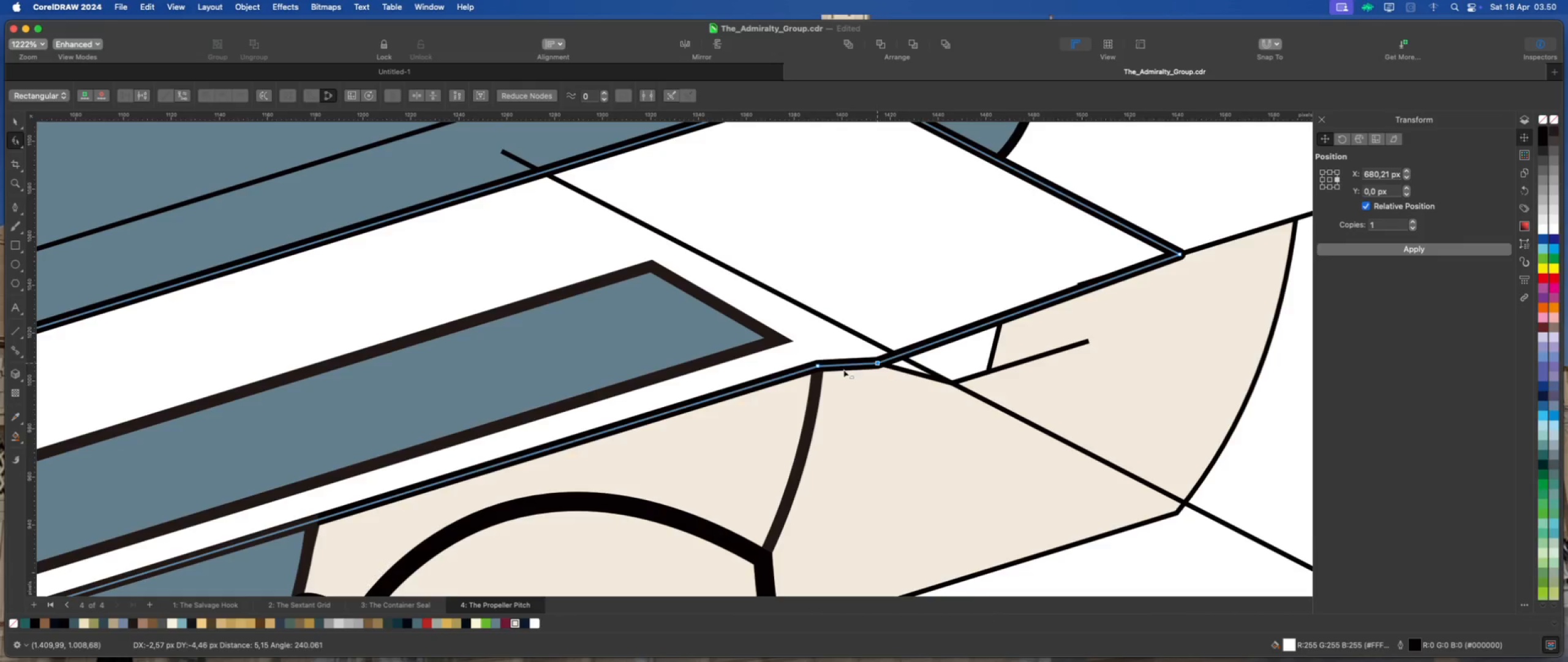 
scroll: coordinate [842, 370], scroll_direction: up, amount: 4.0
 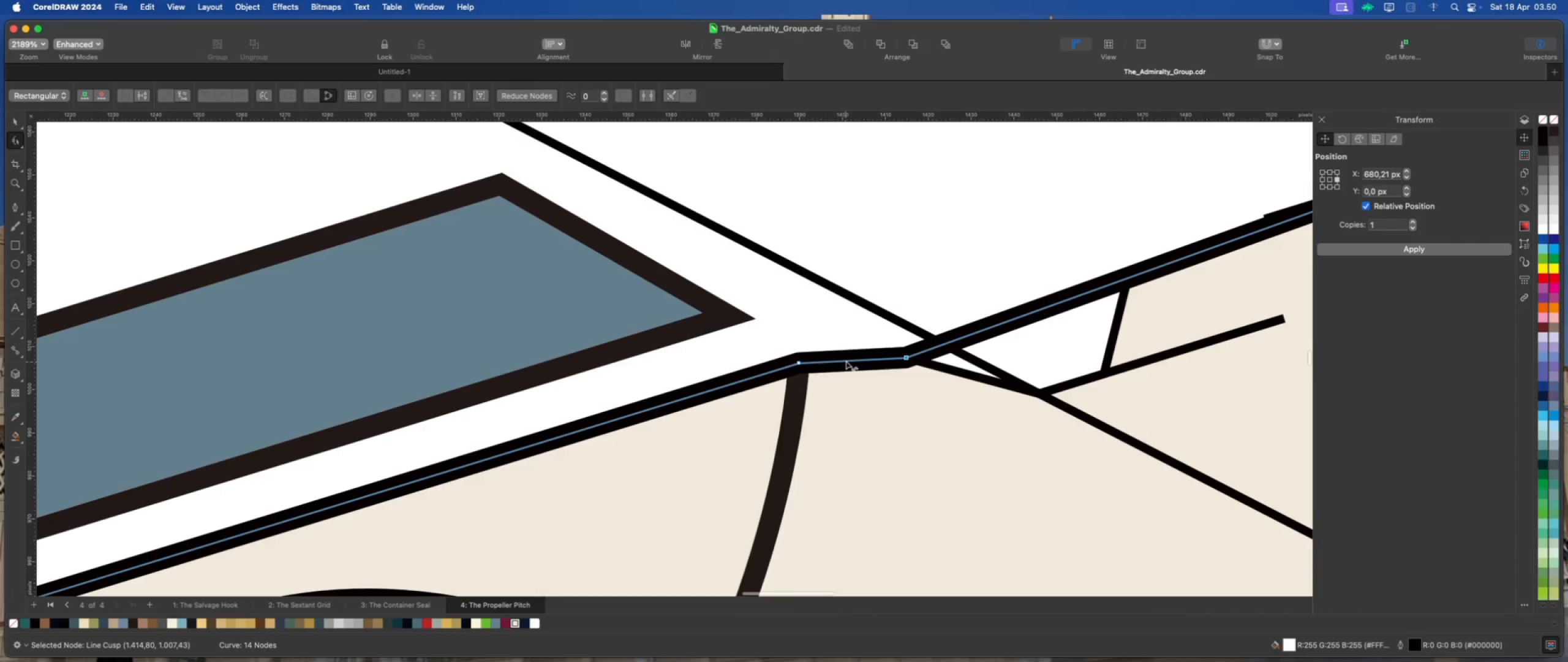 
right_click([846, 360])
 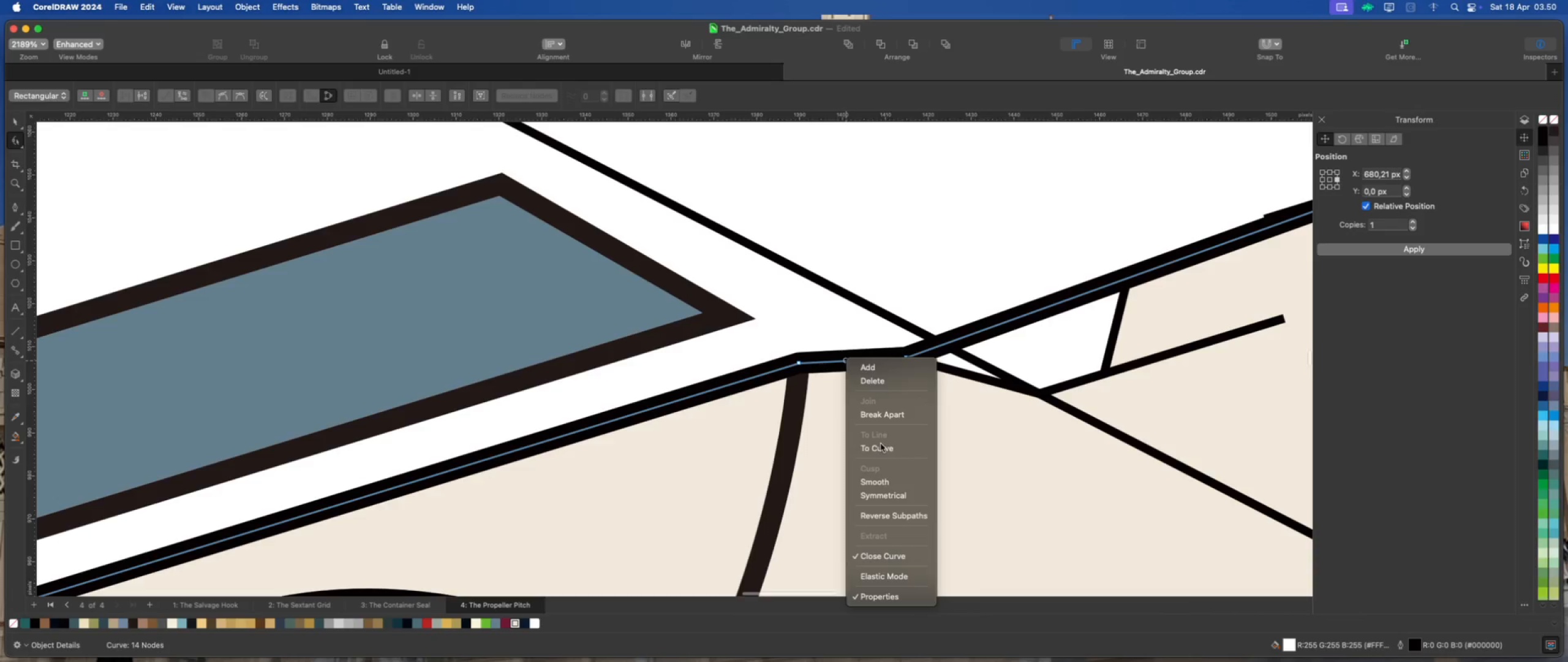 
left_click([881, 446])
 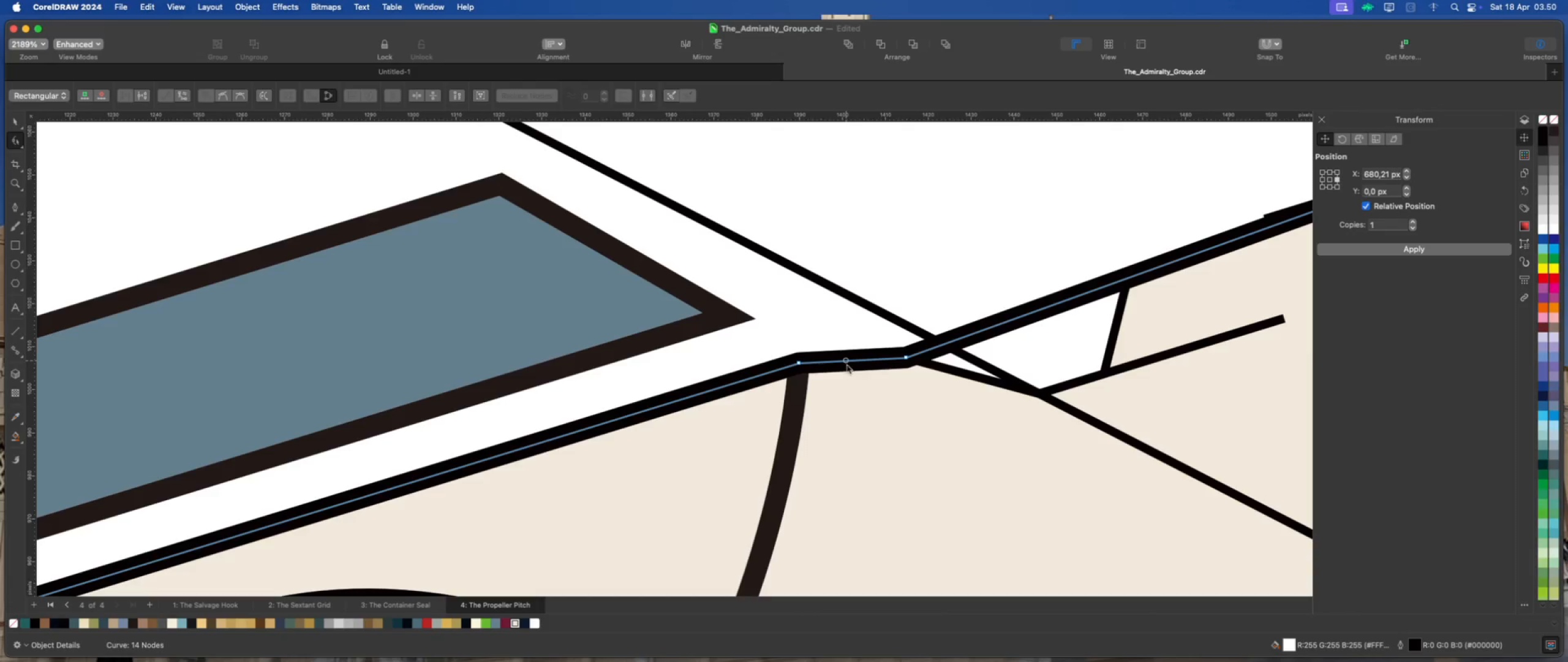 
left_click_drag(start_coordinate=[848, 362], to_coordinate=[848, 354])
 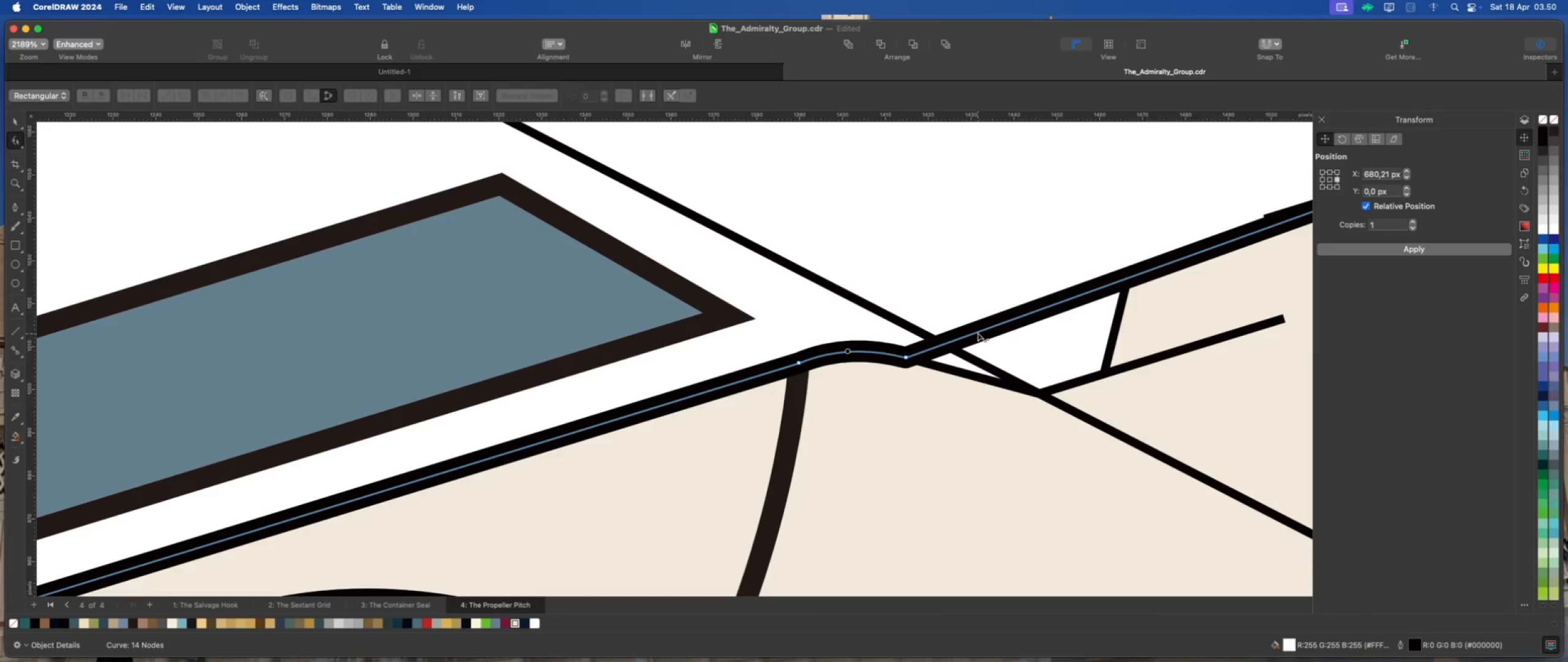 
double_click([978, 332])
 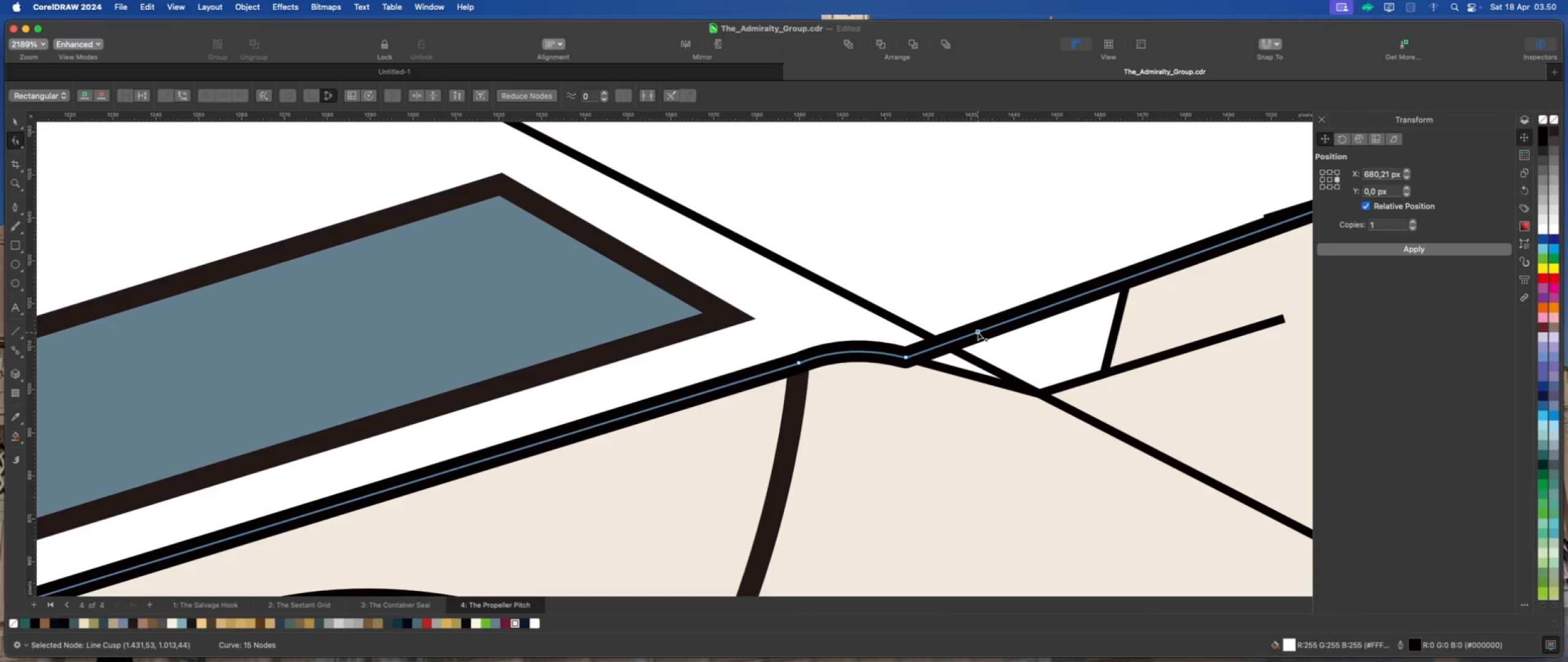 
left_click_drag(start_coordinate=[978, 332], to_coordinate=[1038, 395])
 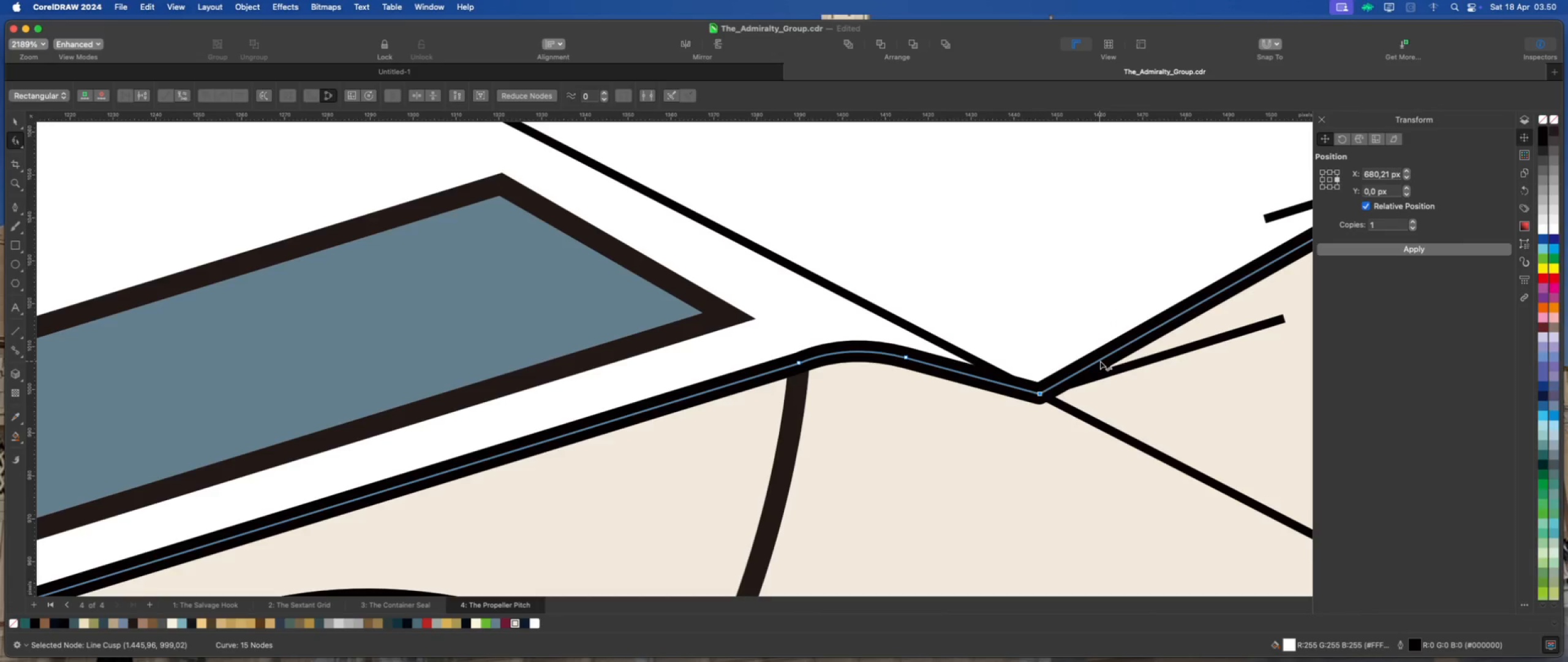 
double_click([1100, 361])
 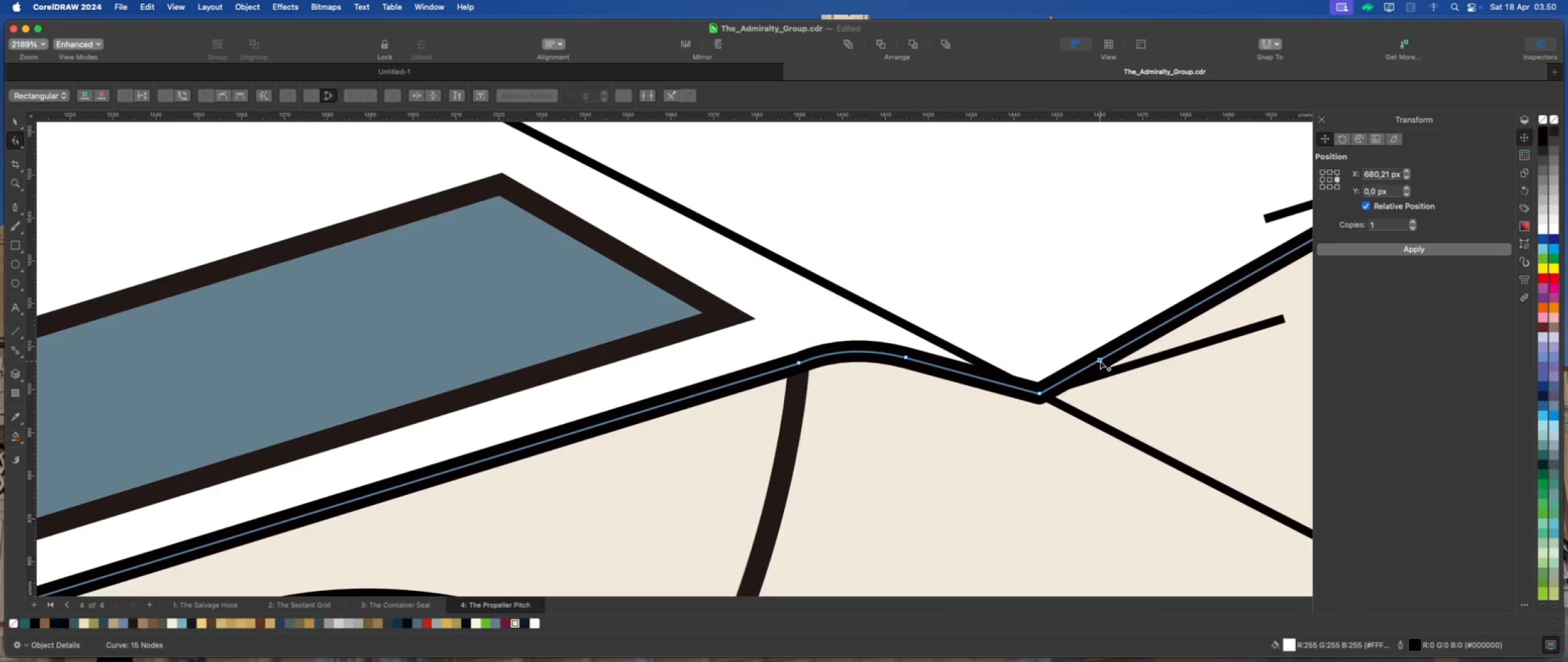 
left_click_drag(start_coordinate=[1100, 361], to_coordinate=[1100, 365])
 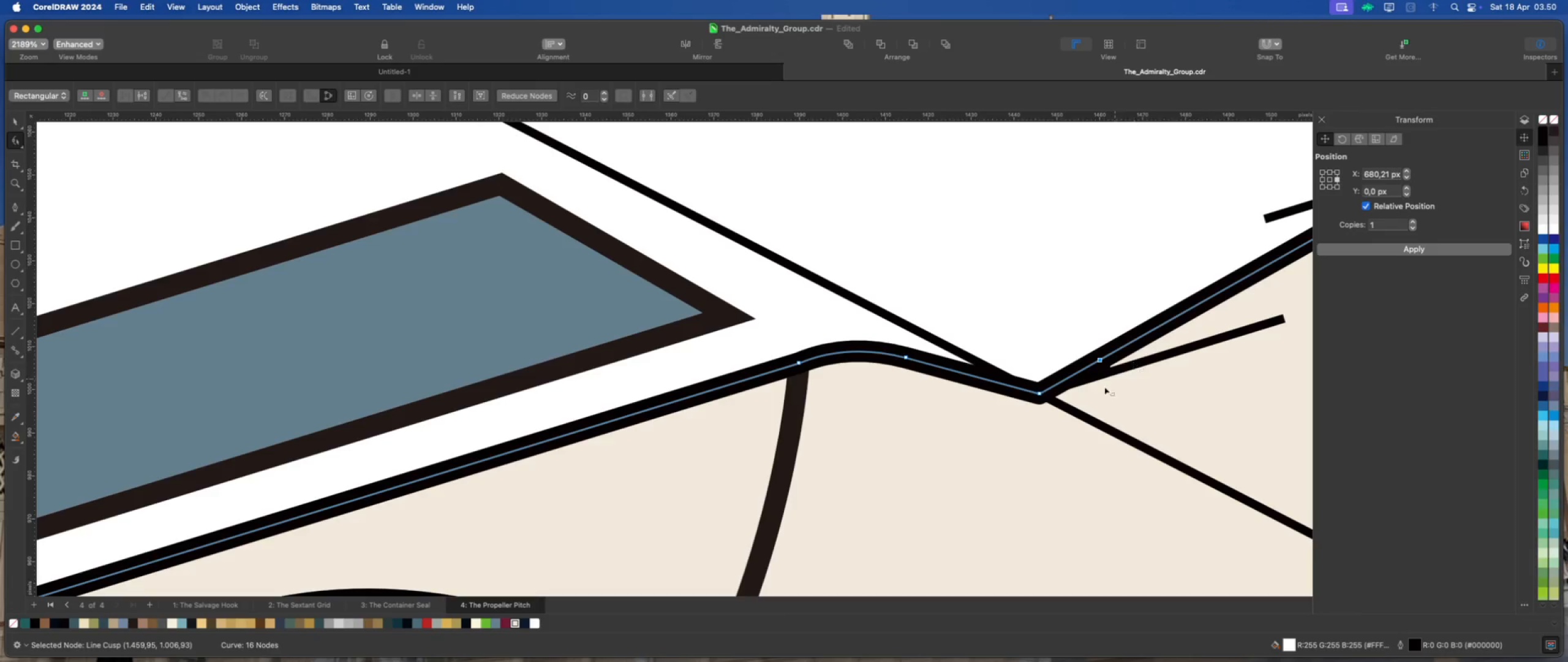 
scroll: coordinate [1019, 433], scroll_direction: down, amount: 5.0
 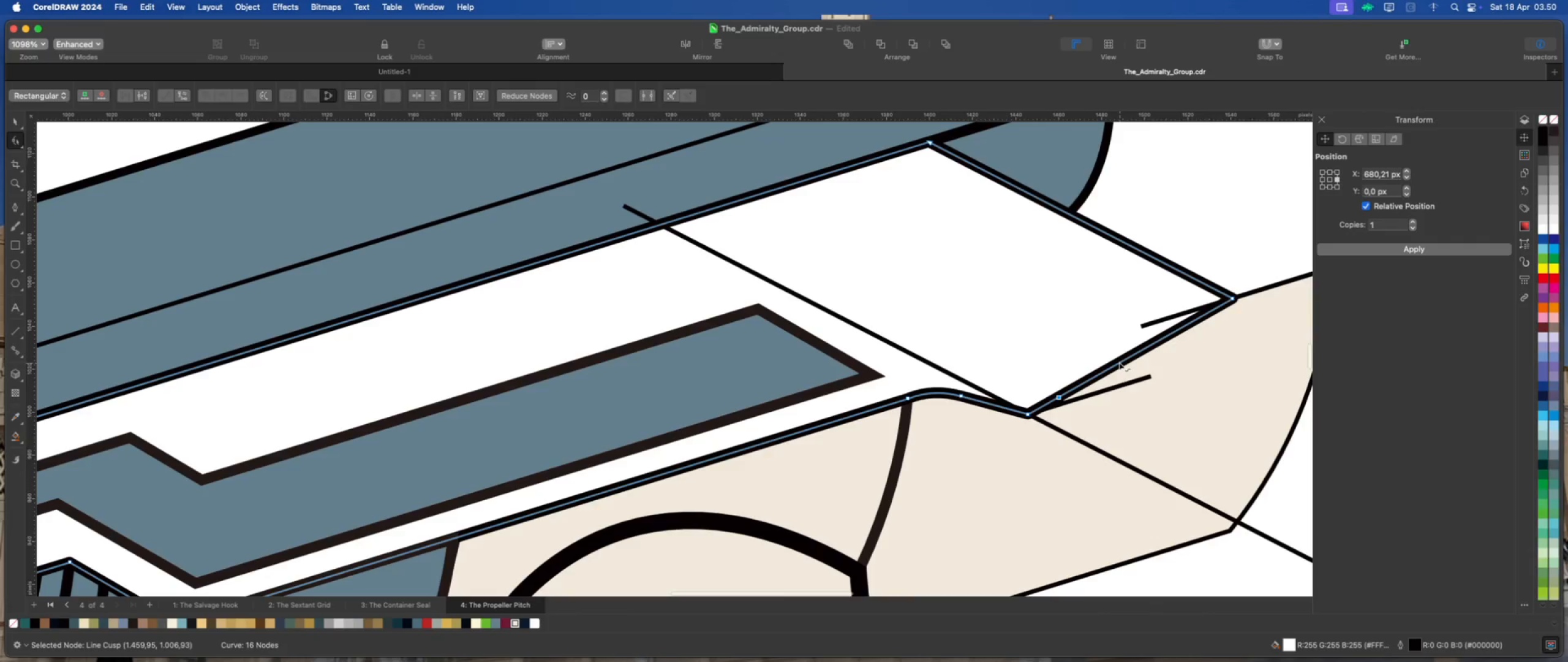 
double_click([1118, 362])
 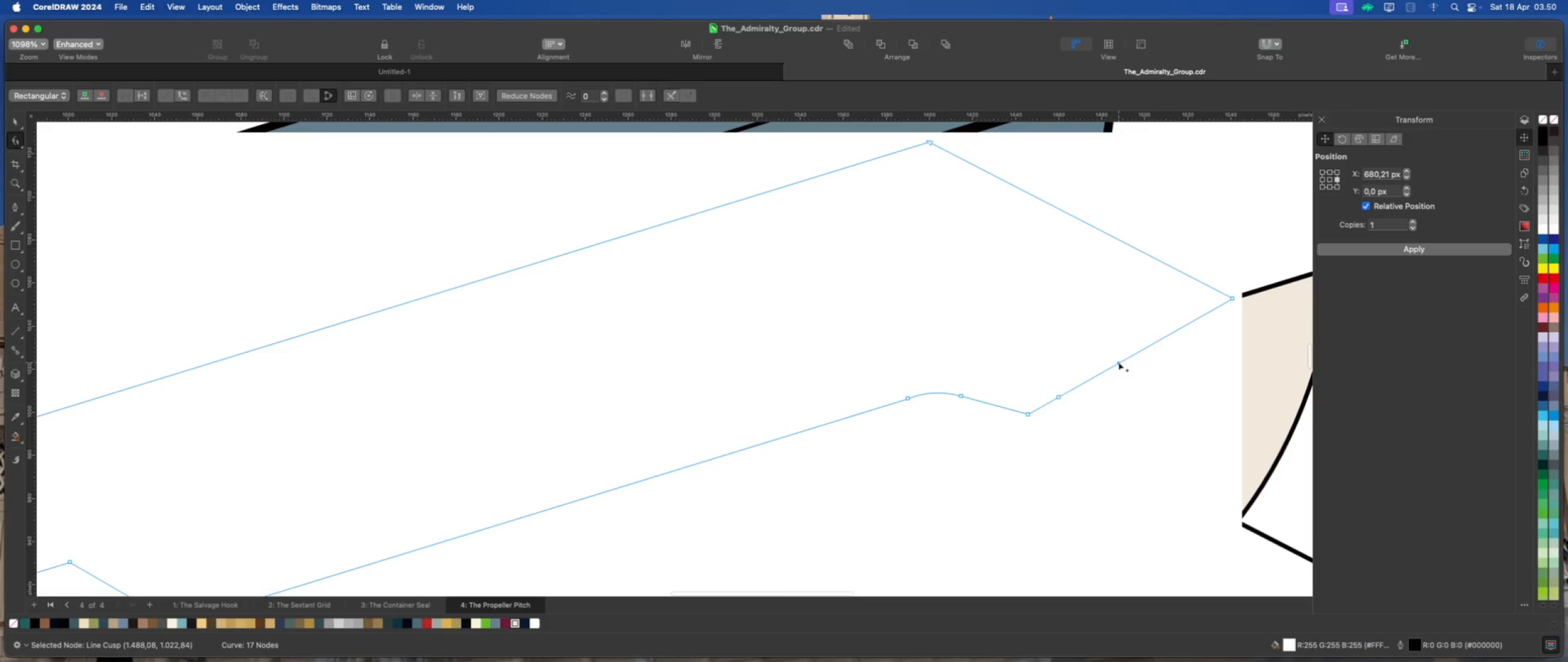 
left_click_drag(start_coordinate=[1118, 362], to_coordinate=[997, 342])
 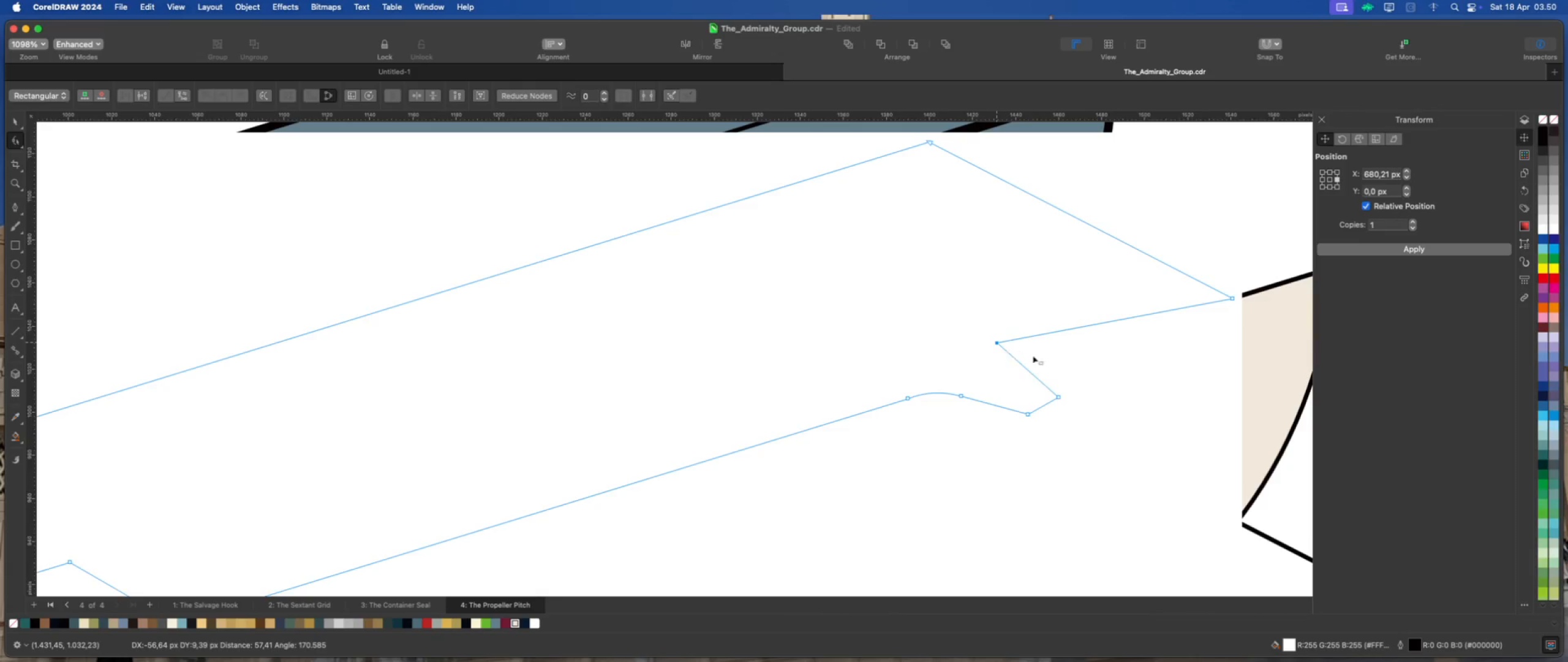 
scroll: coordinate [1033, 356], scroll_direction: up, amount: 2.0
 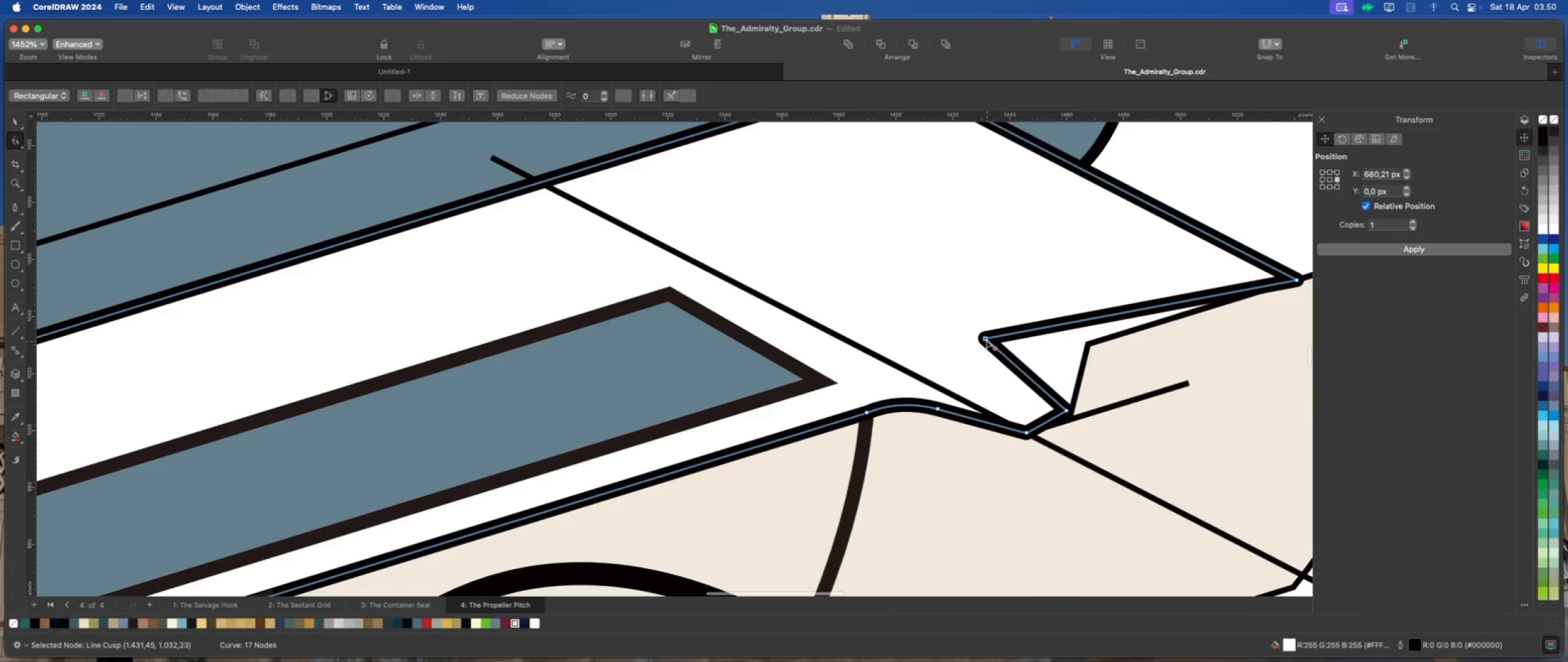 
left_click_drag(start_coordinate=[984, 337], to_coordinate=[1087, 343])
 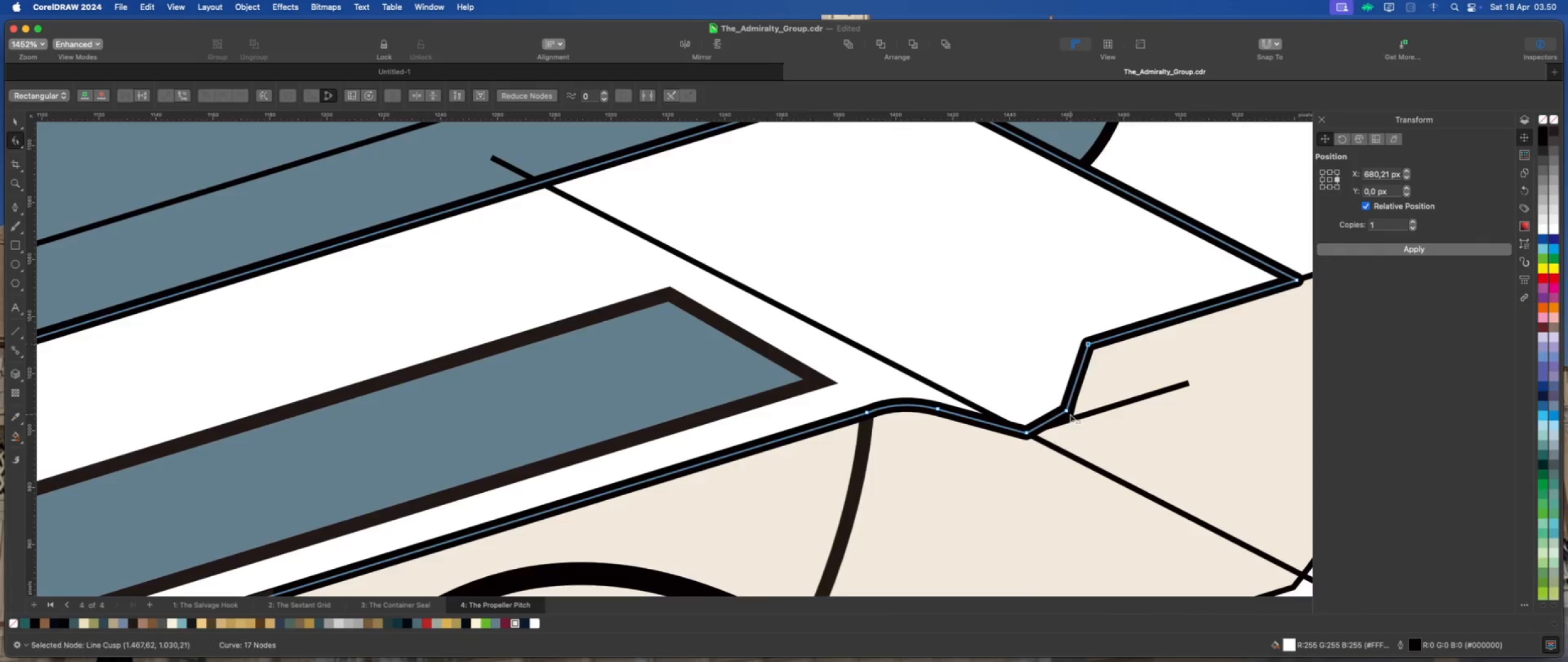 
scroll: coordinate [1070, 414], scroll_direction: up, amount: 4.0
 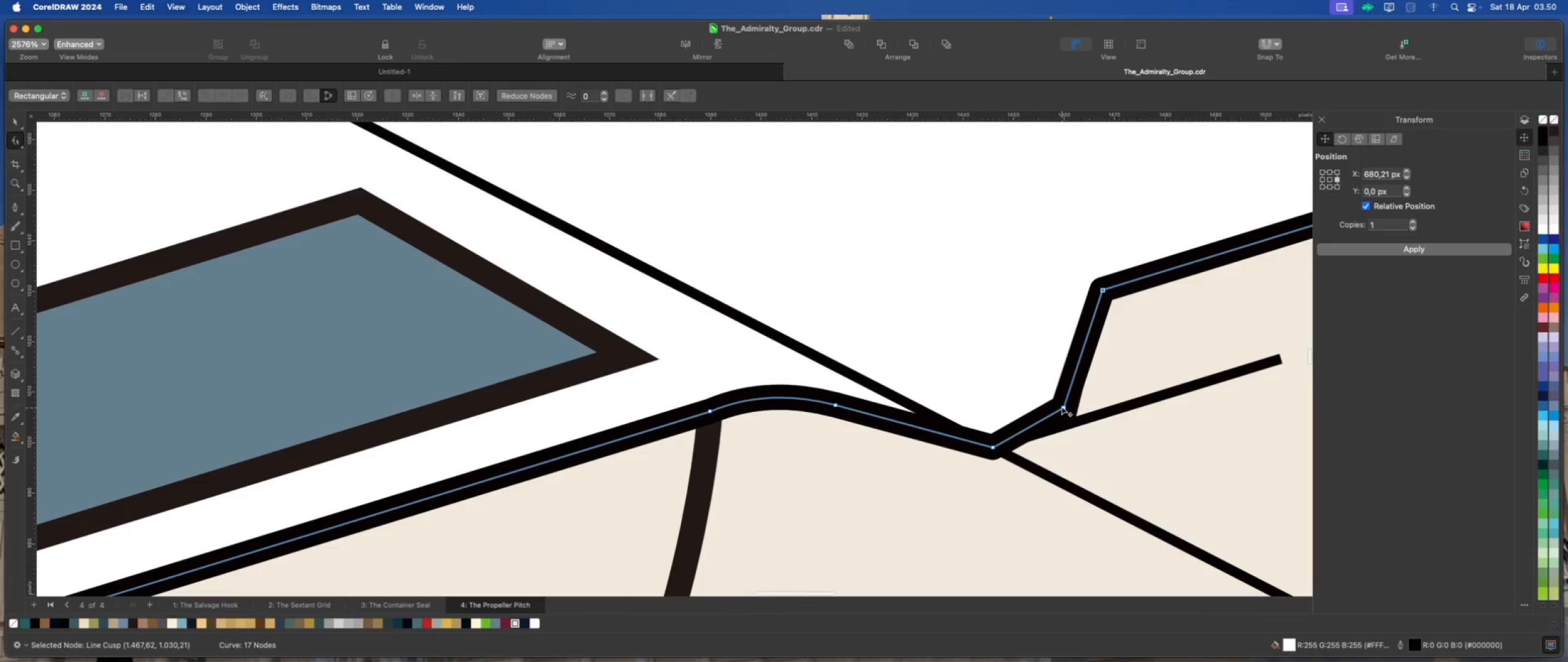 
left_click_drag(start_coordinate=[1060, 405], to_coordinate=[1034, 401])
 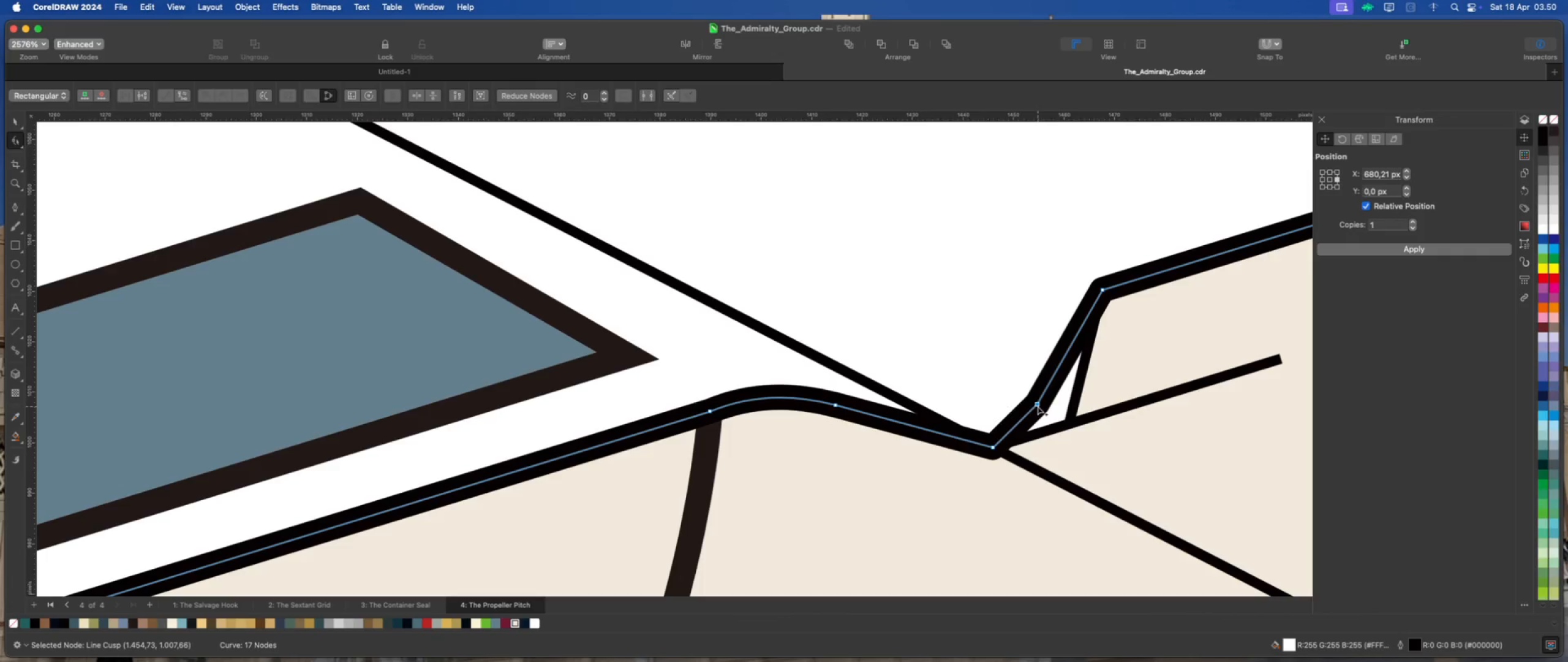 
left_click_drag(start_coordinate=[1038, 405], to_coordinate=[1070, 424])
 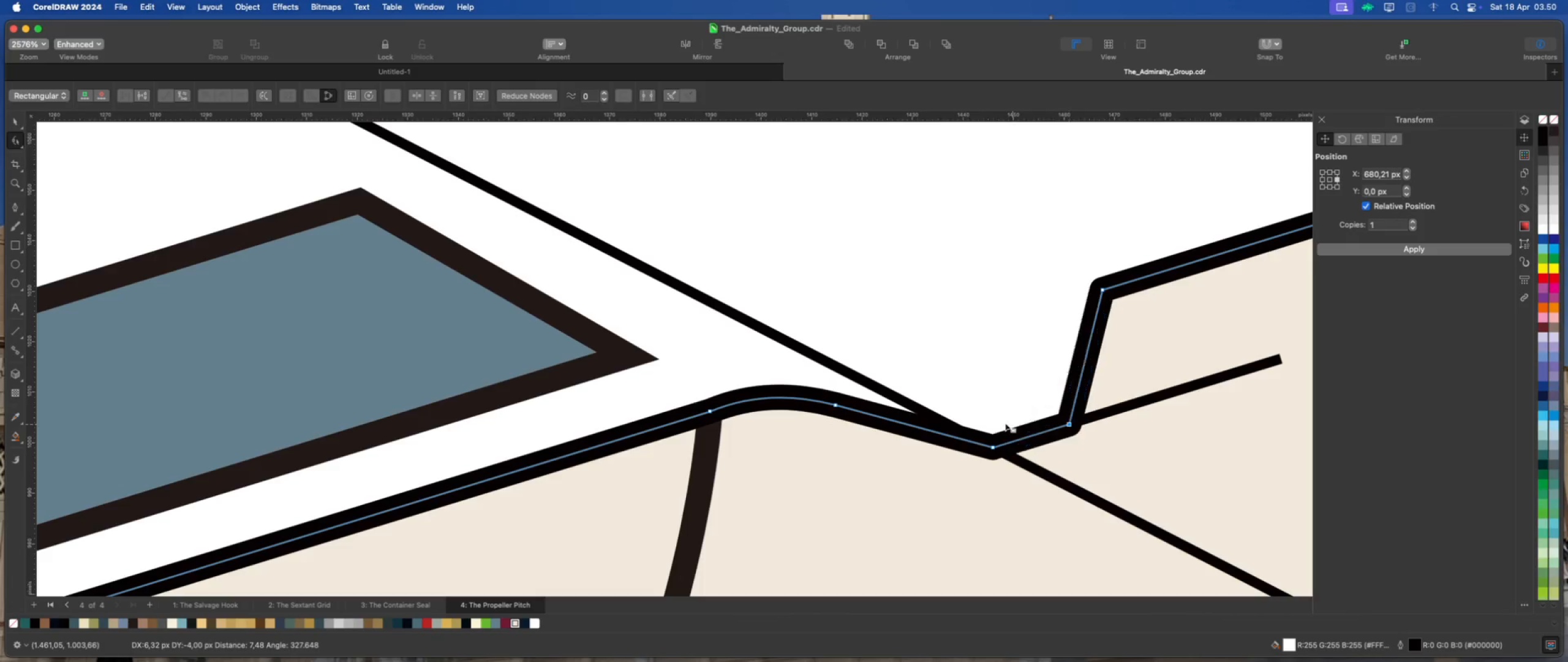 
scroll: coordinate [973, 420], scroll_direction: down, amount: 8.0
 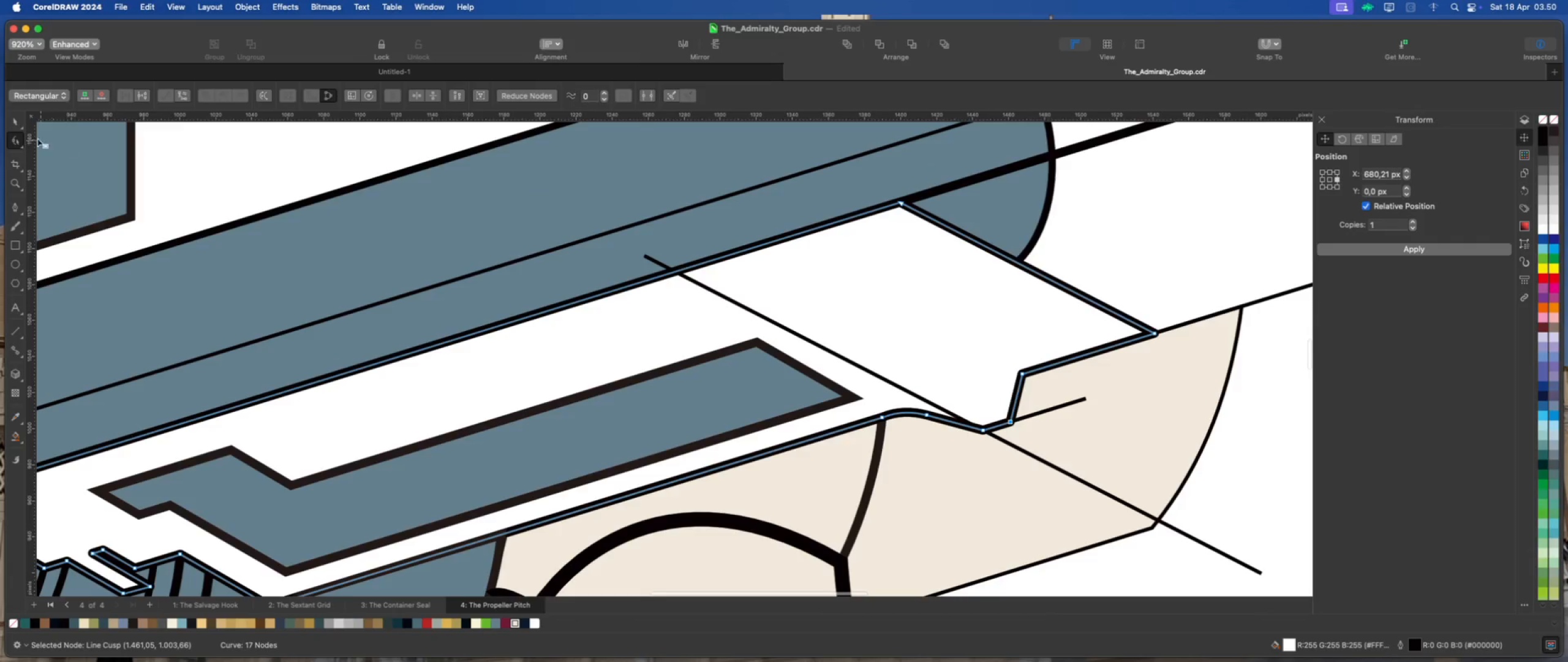 
left_click([17, 122])
 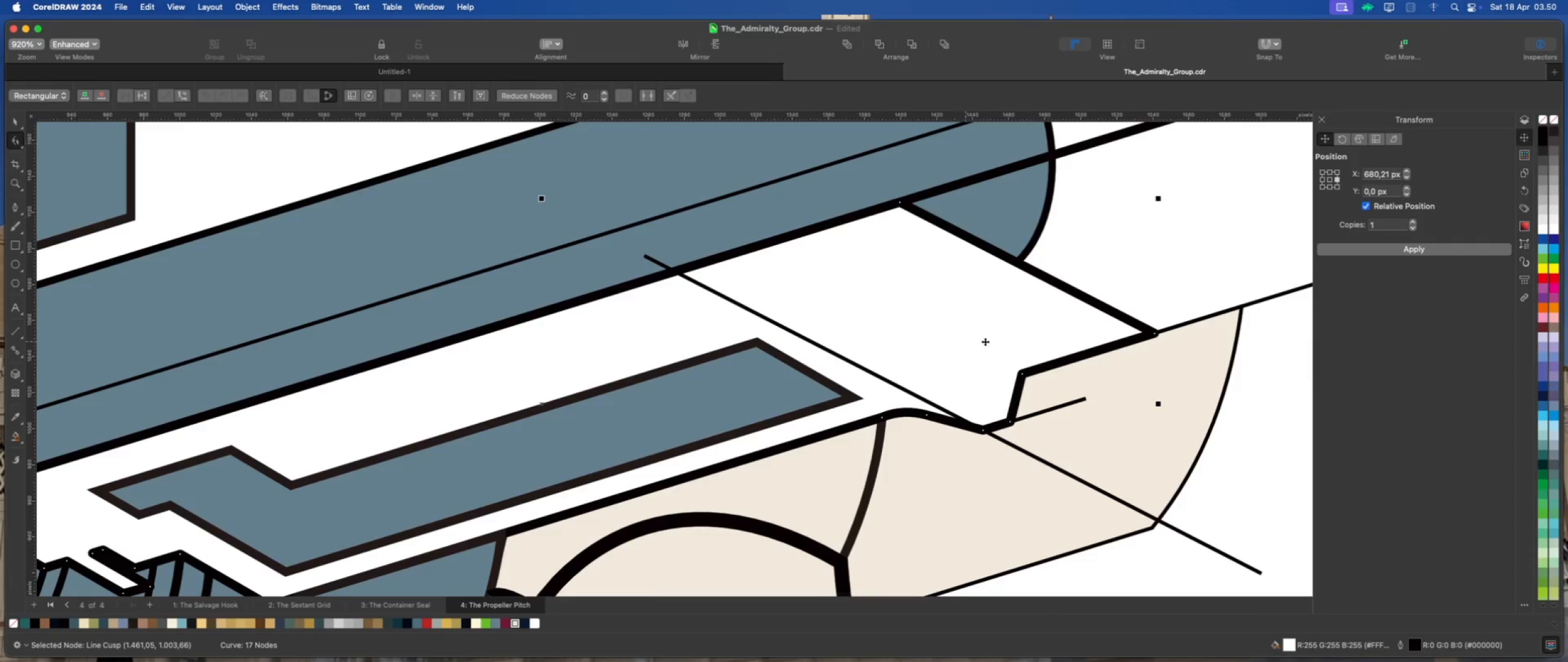 
scroll: coordinate [1001, 339], scroll_direction: down, amount: 4.0
 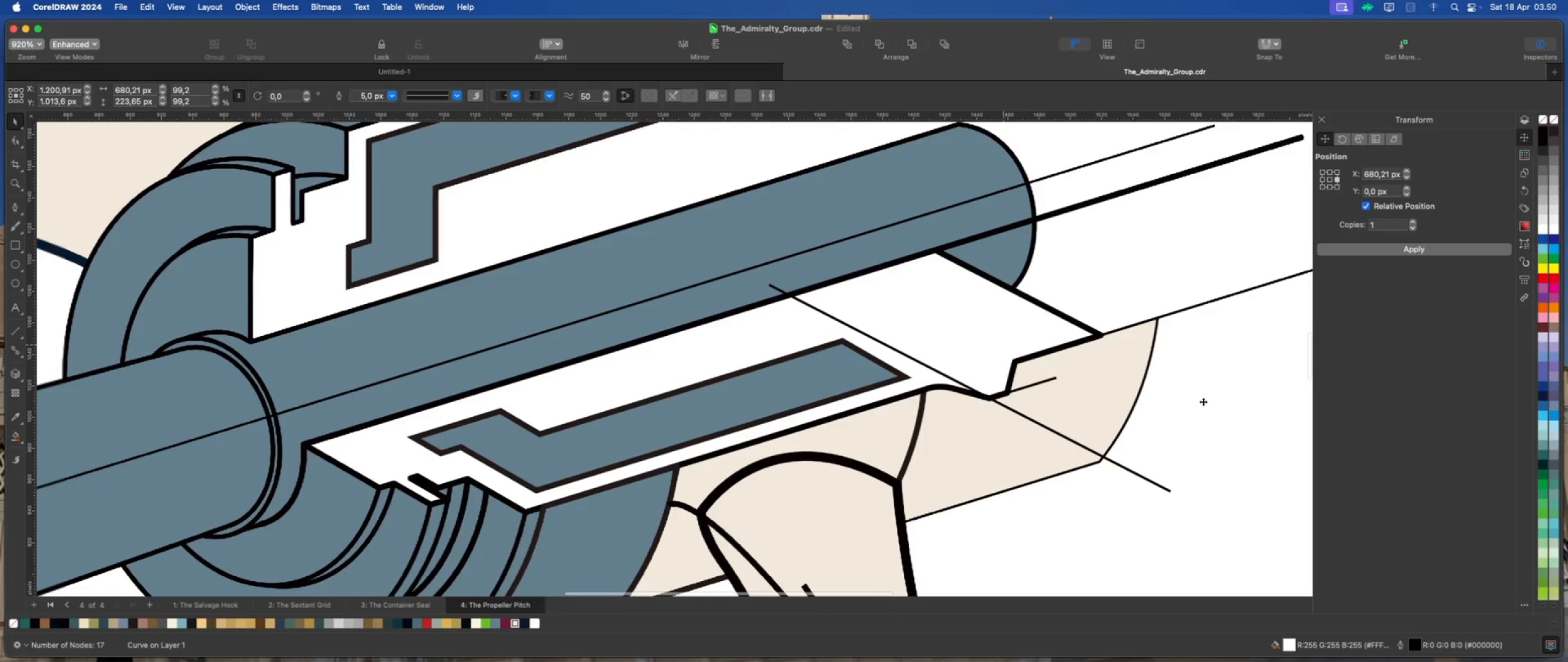 
left_click([1212, 401])
 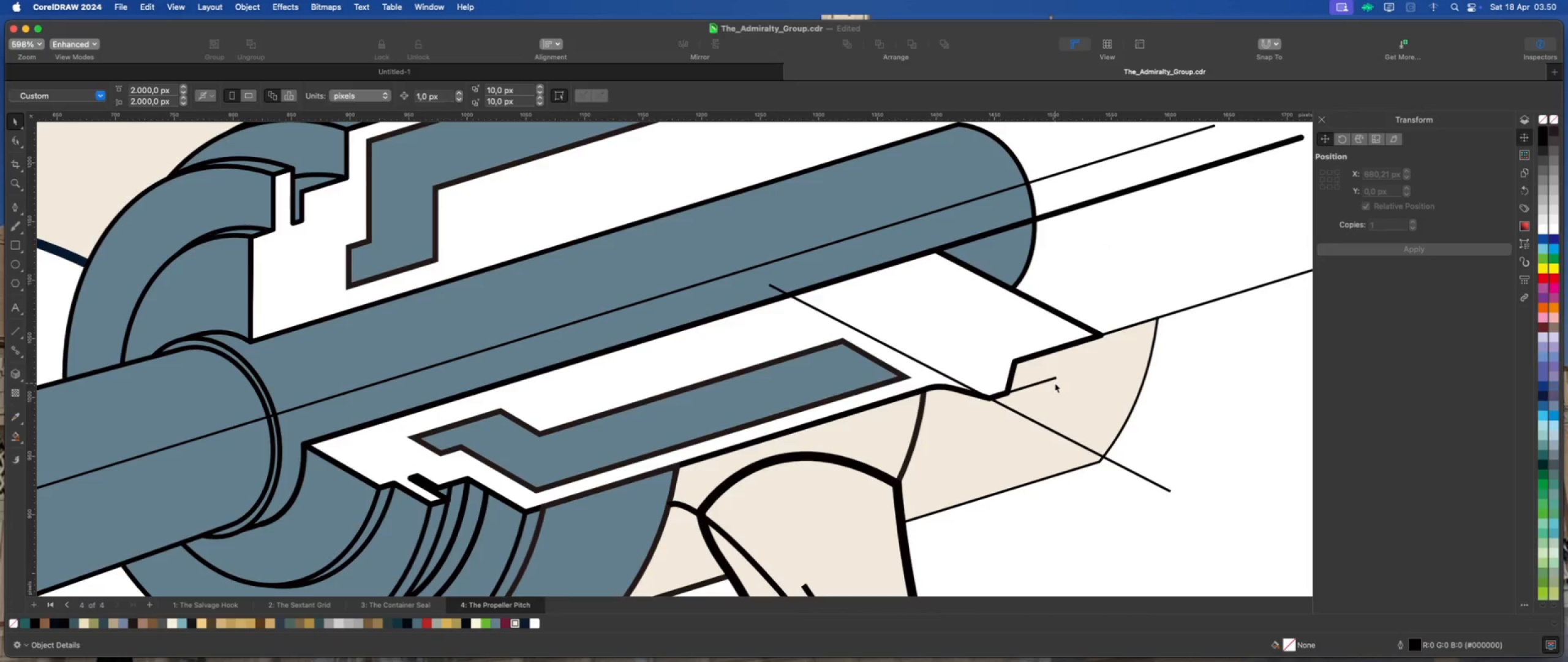 
scroll: coordinate [1055, 383], scroll_direction: down, amount: 2.0
 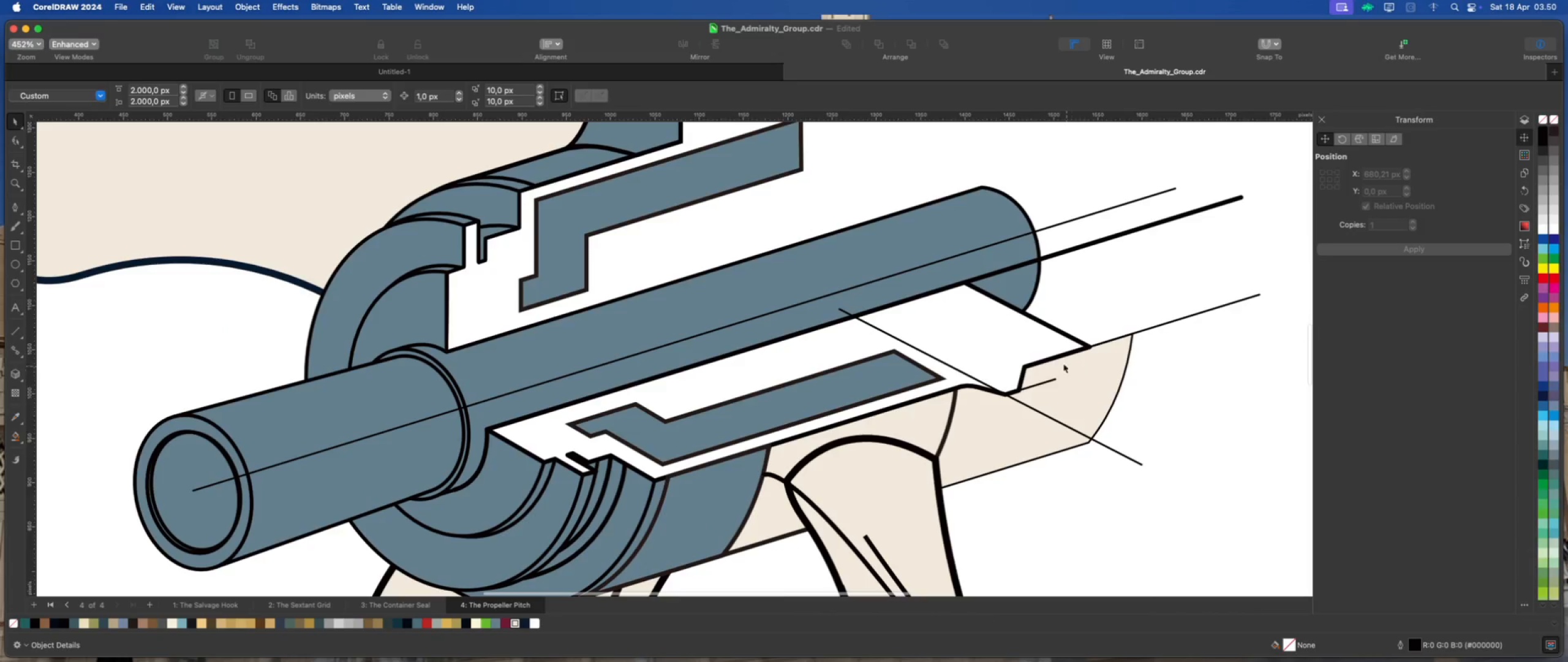 
left_click([1053, 346])
 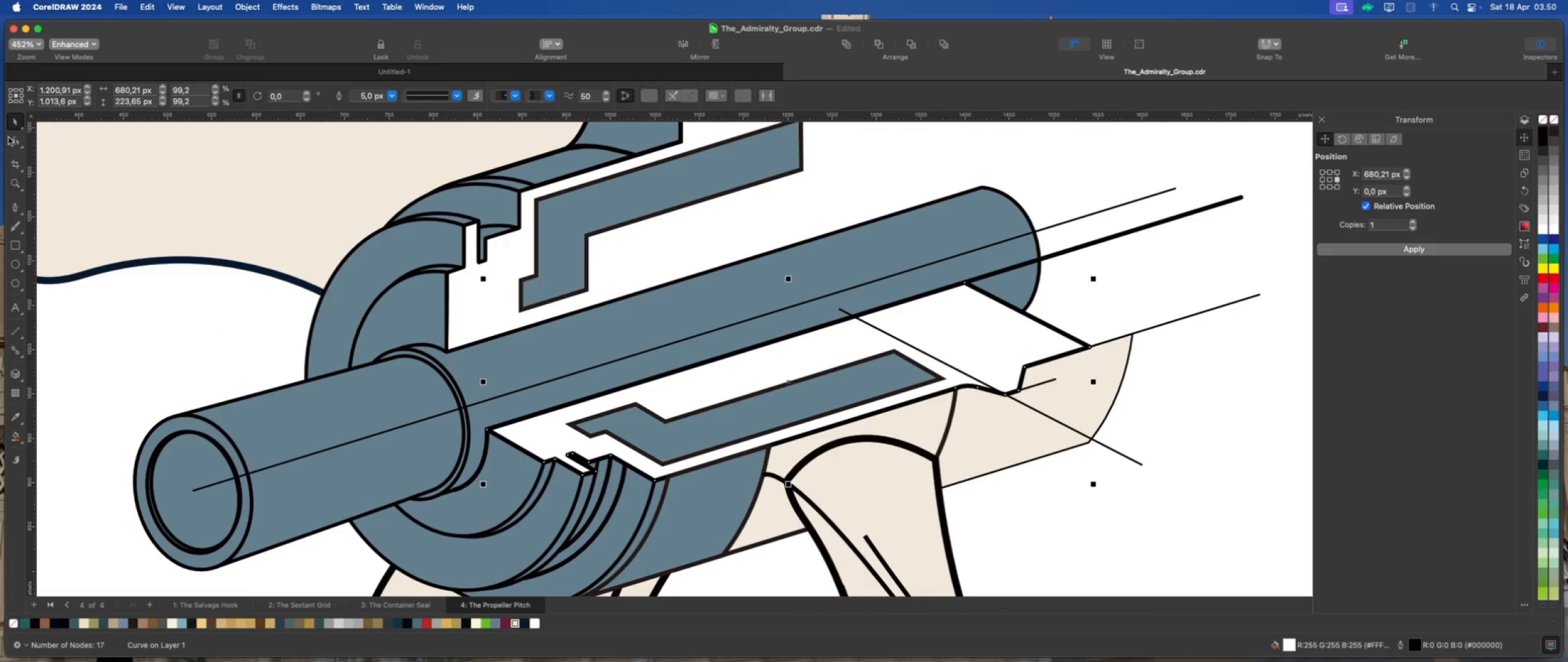 
left_click([19, 135])
 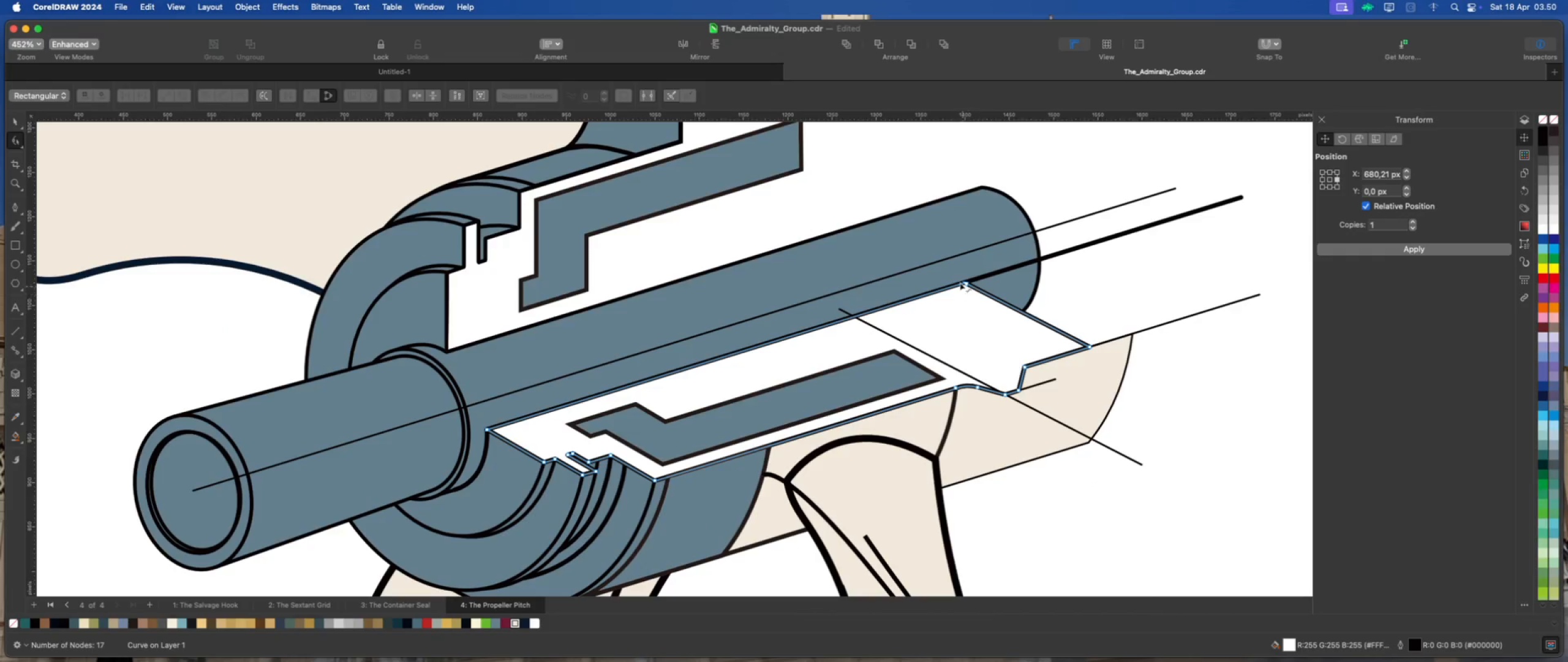 
left_click_drag(start_coordinate=[954, 270], to_coordinate=[1101, 348])
 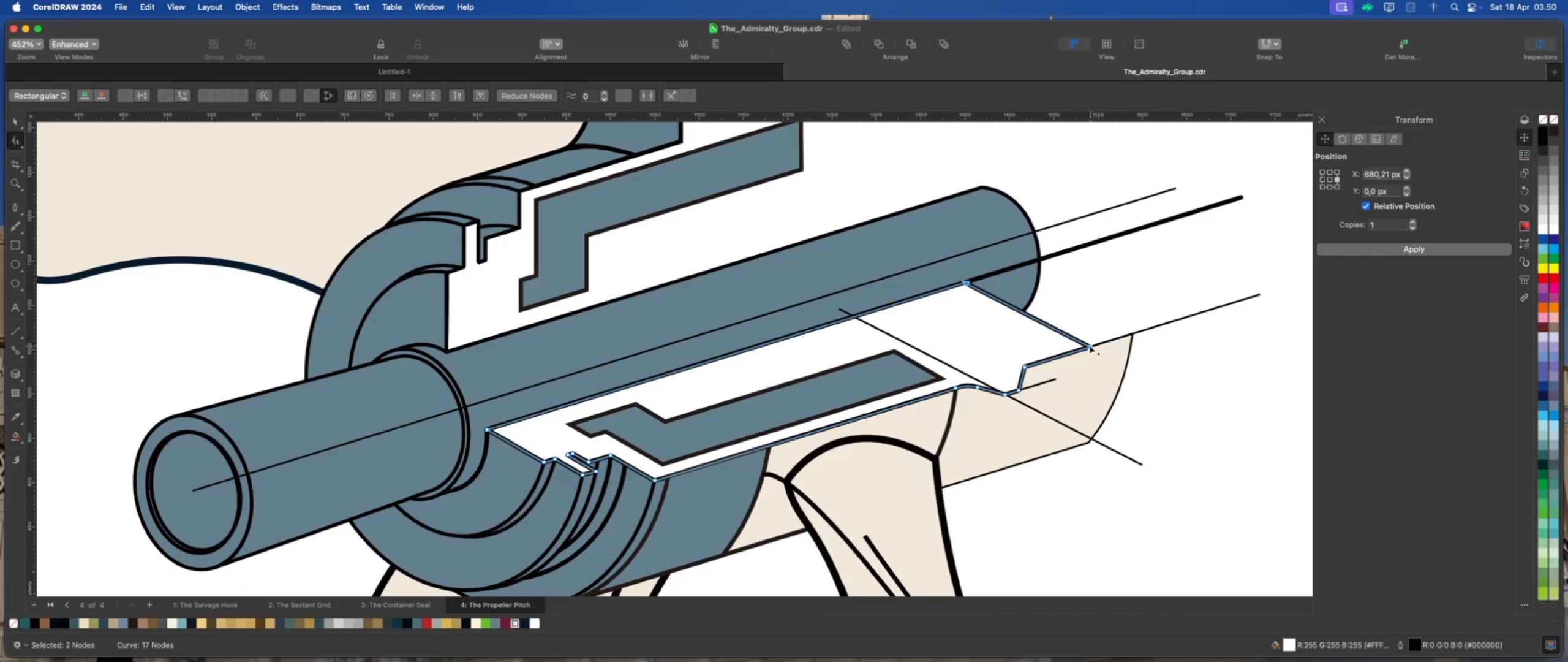 
left_click_drag(start_coordinate=[1087, 345], to_coordinate=[1133, 333])
 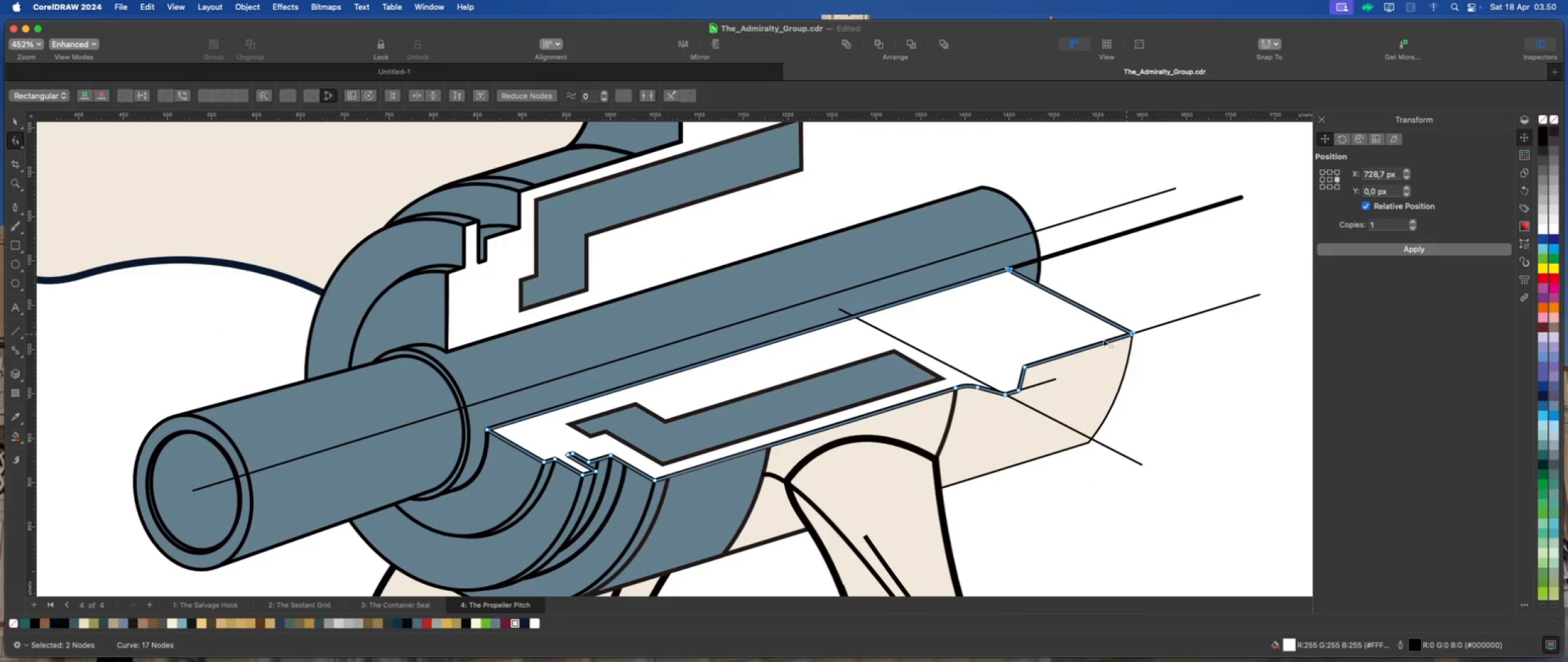 
scroll: coordinate [1079, 345], scroll_direction: down, amount: 3.0
 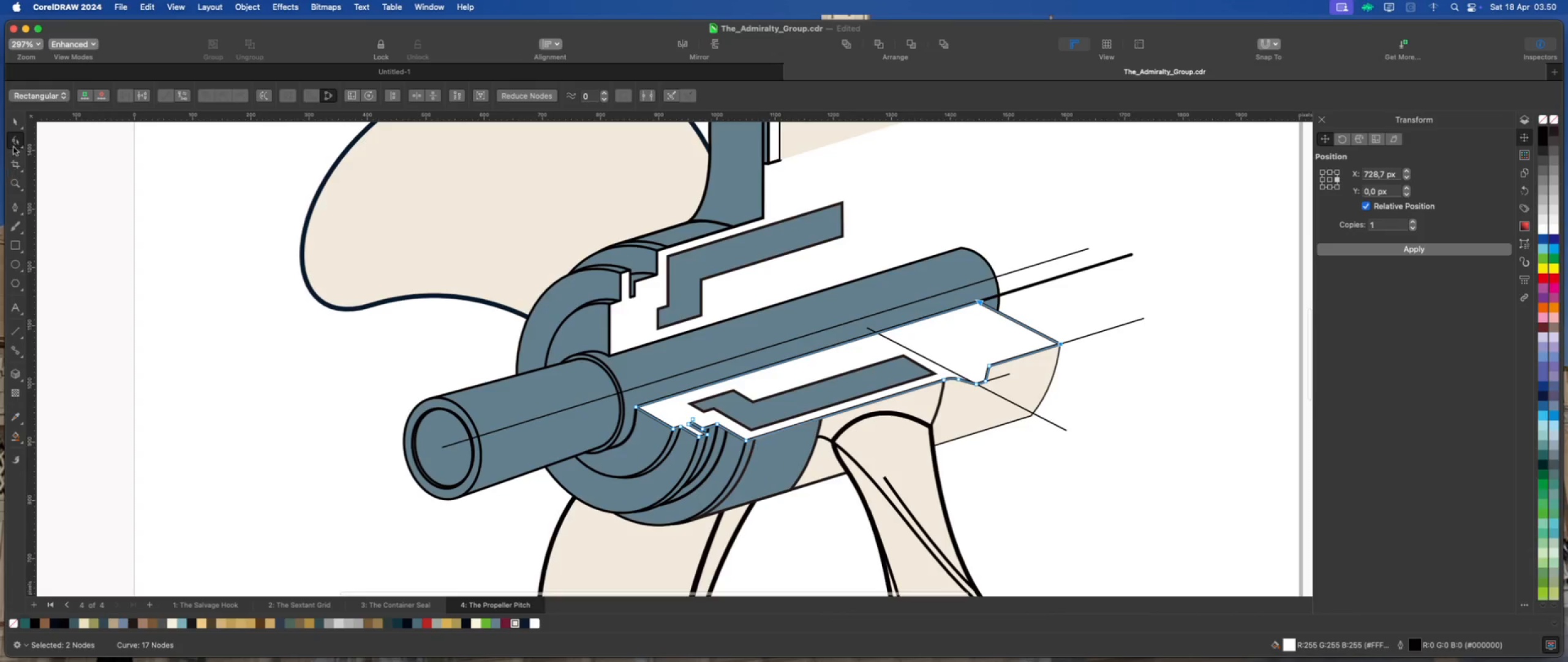 
left_click([13, 121])
 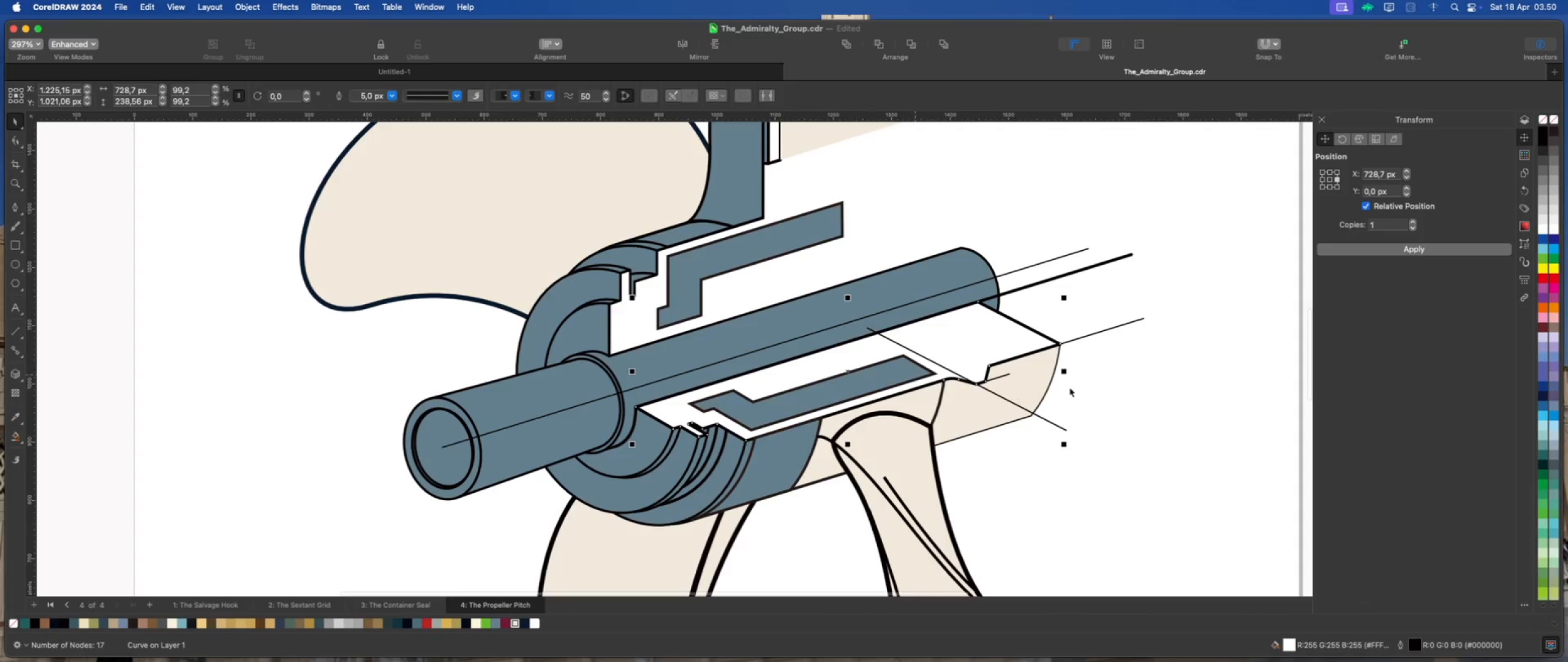 
left_click([1152, 383])
 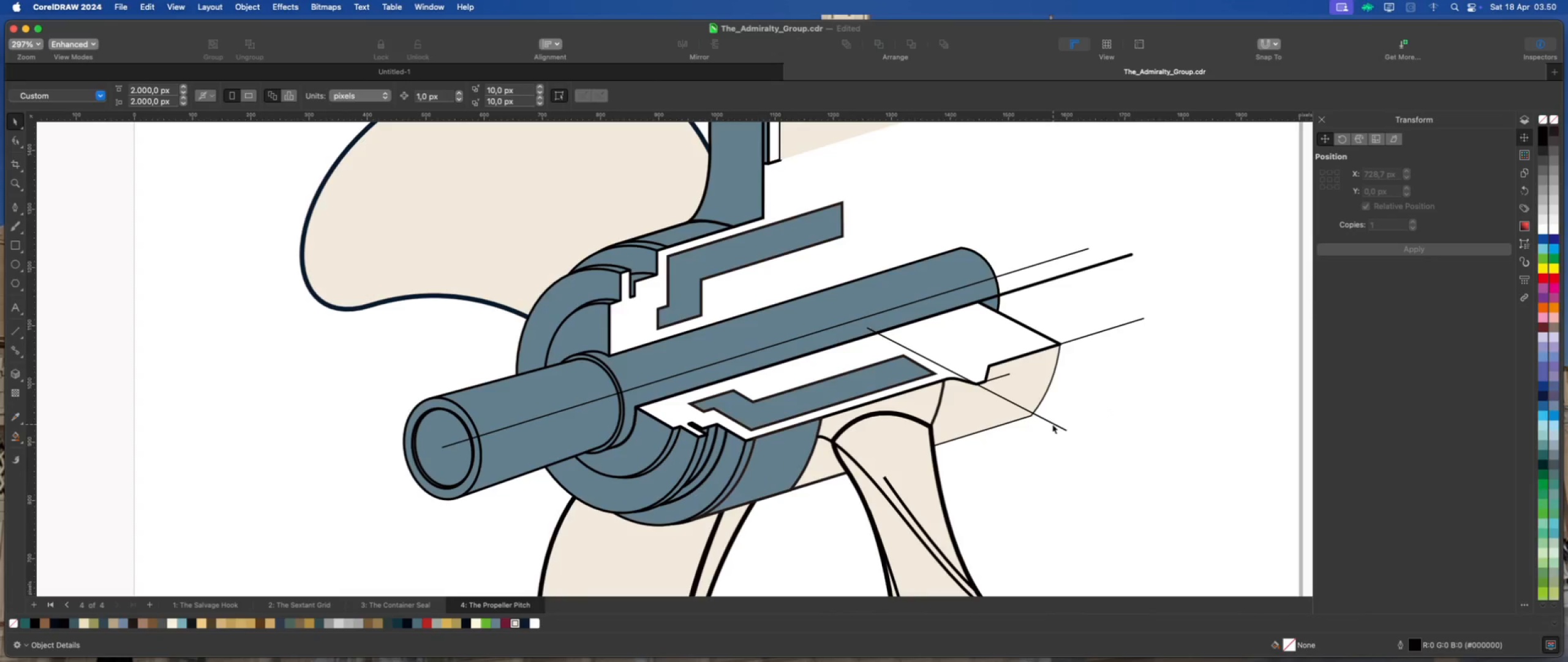 
left_click_drag(start_coordinate=[1052, 424], to_coordinate=[1177, 339])
 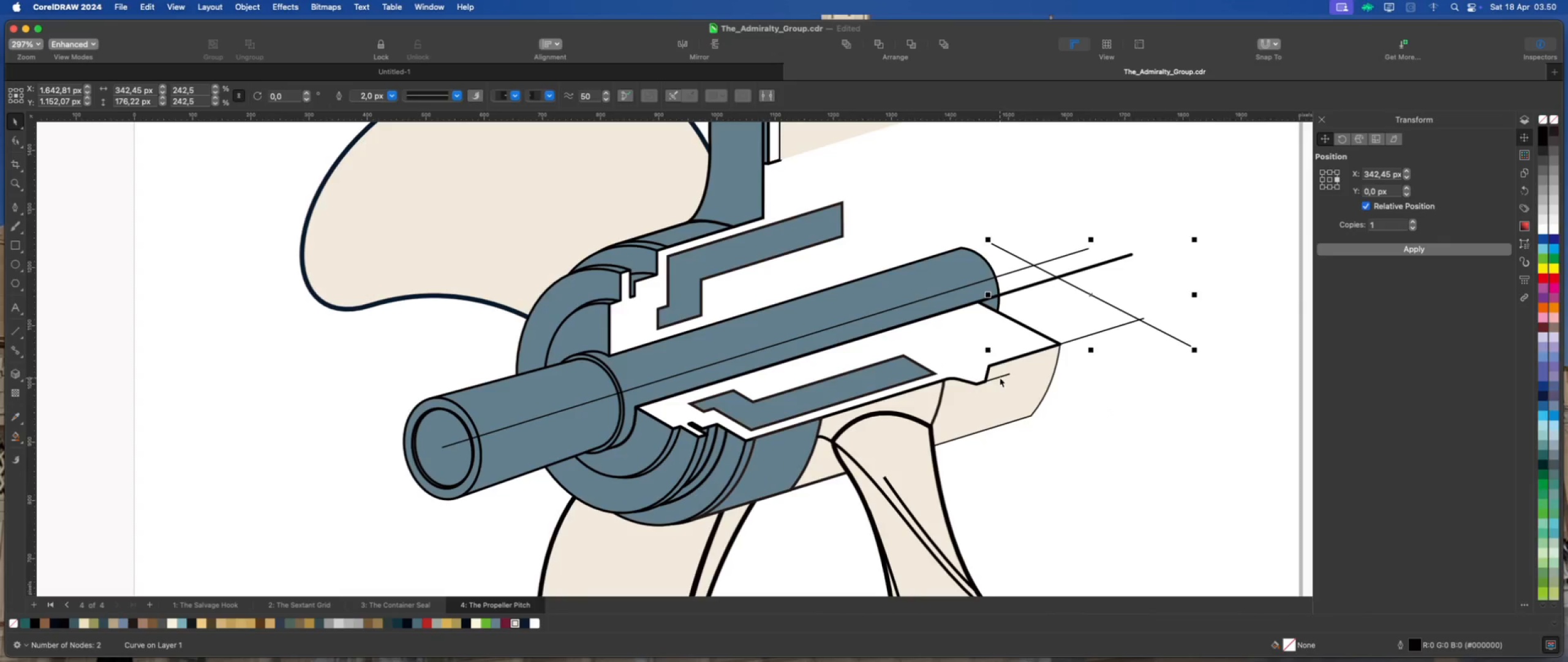 
left_click([1000, 376])
 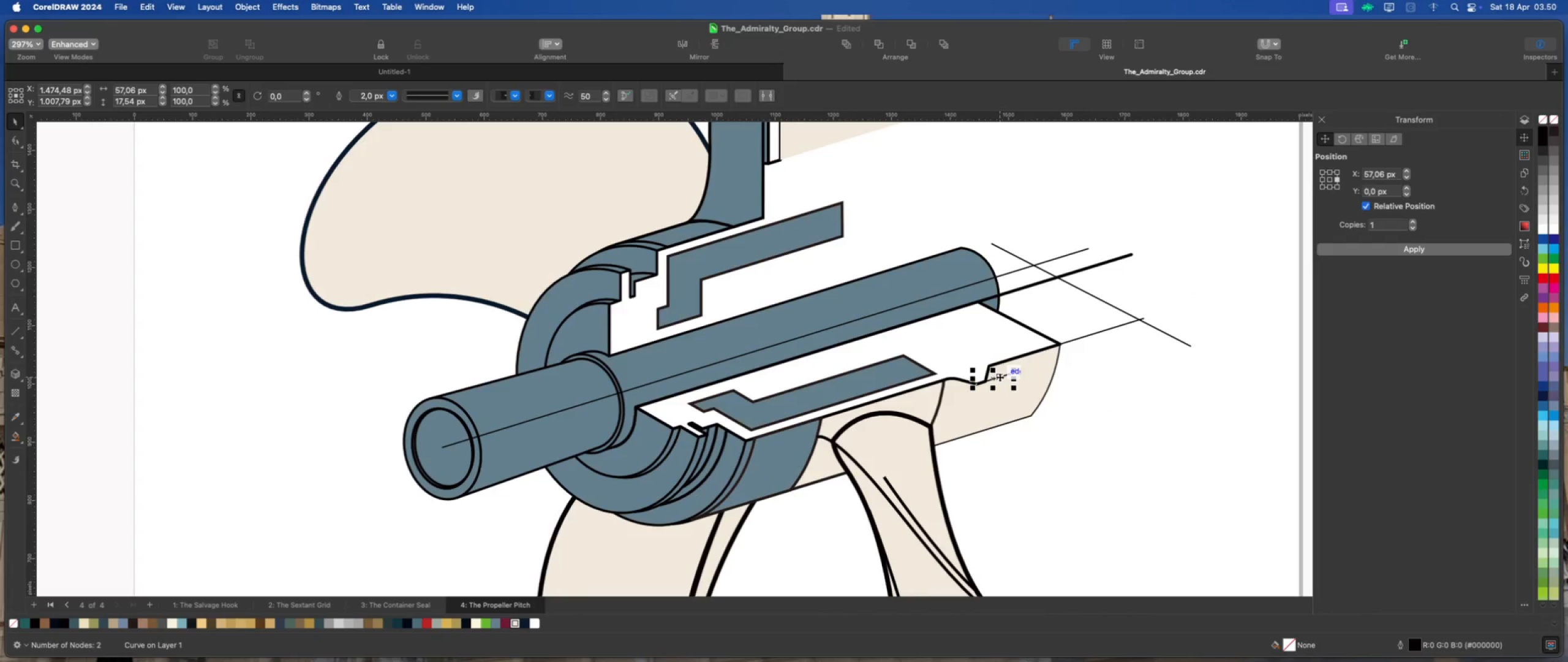 
left_click_drag(start_coordinate=[1000, 377], to_coordinate=[1178, 354])
 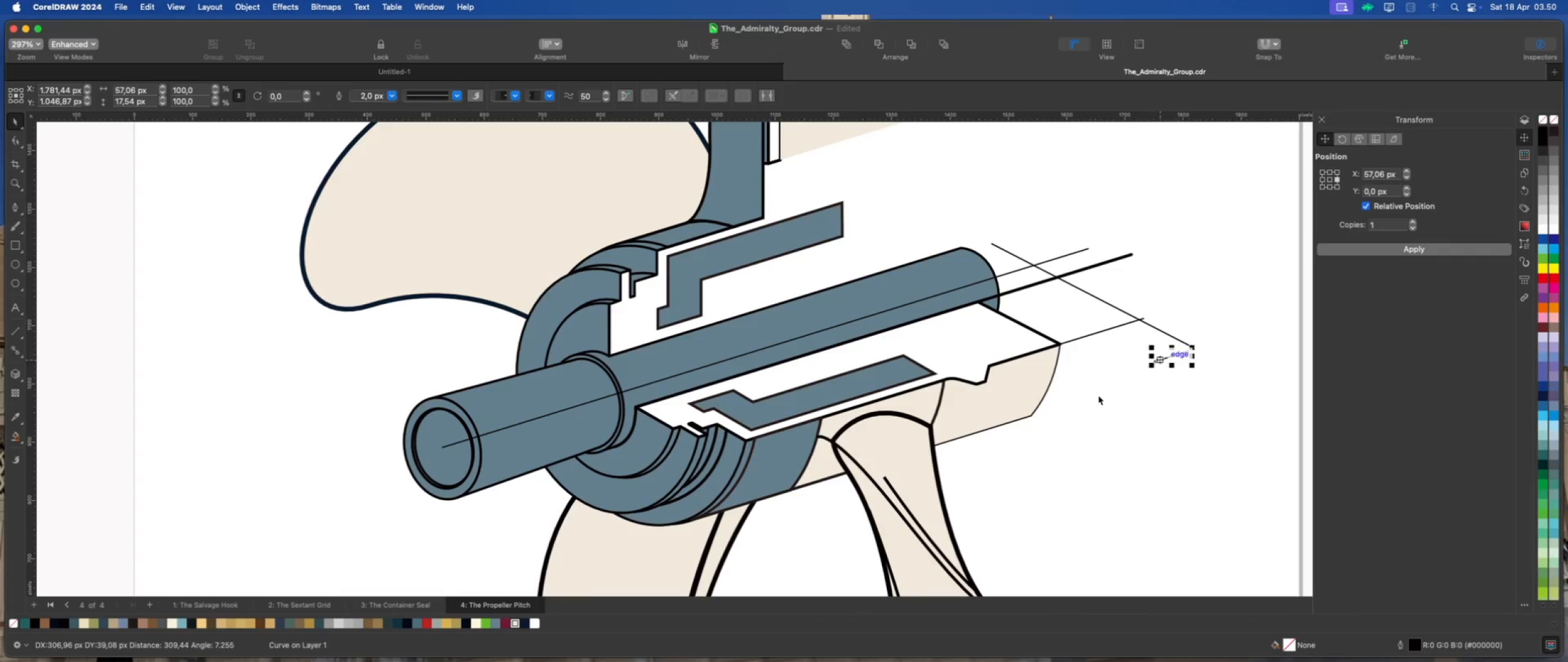 
left_click([1098, 395])
 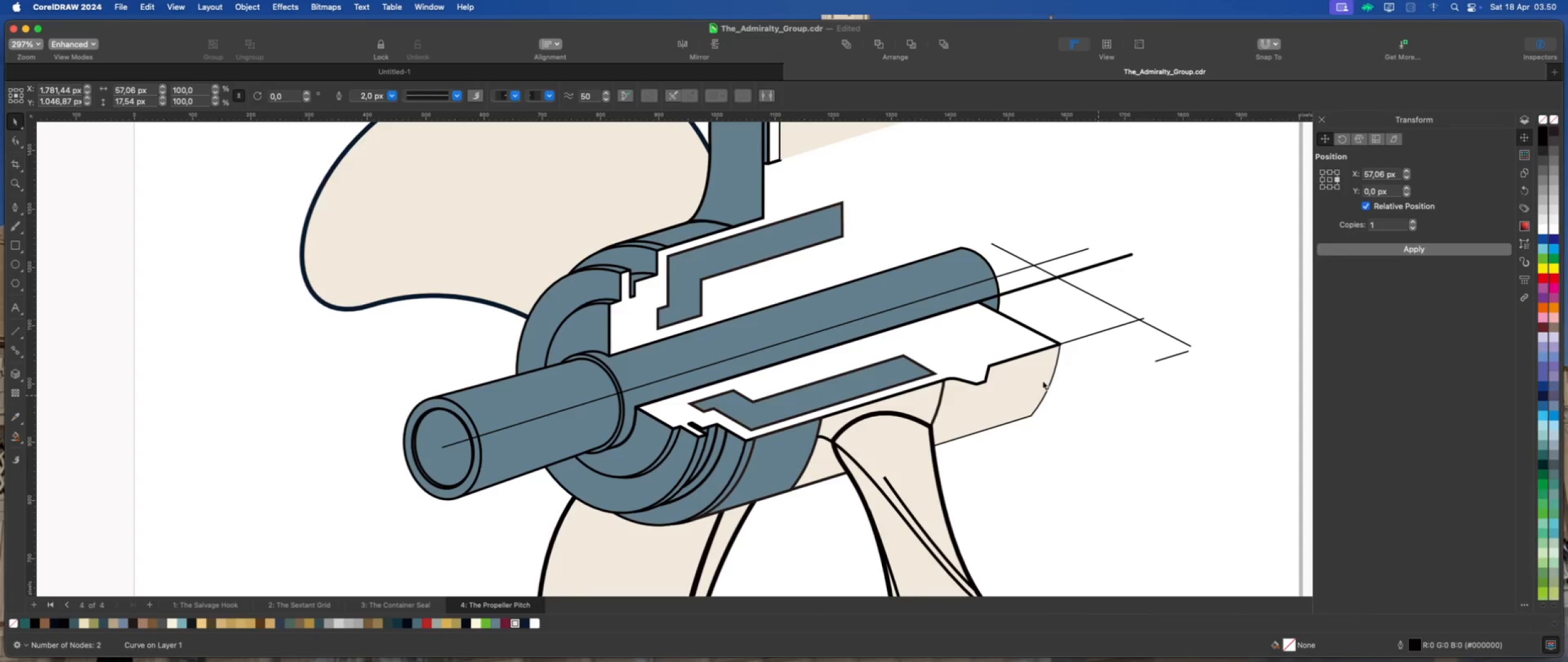 
scroll: coordinate [985, 386], scroll_direction: up, amount: 1.0
 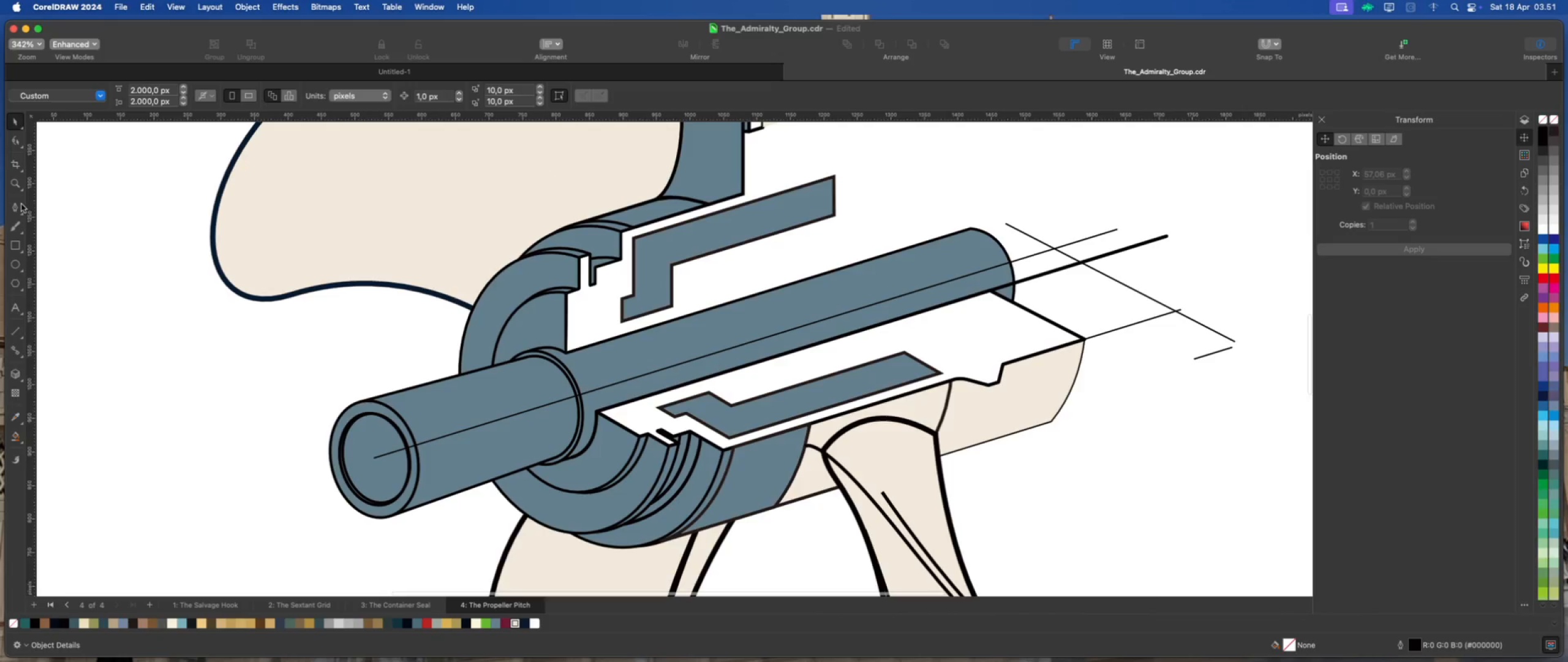 
left_click([12, 208])
 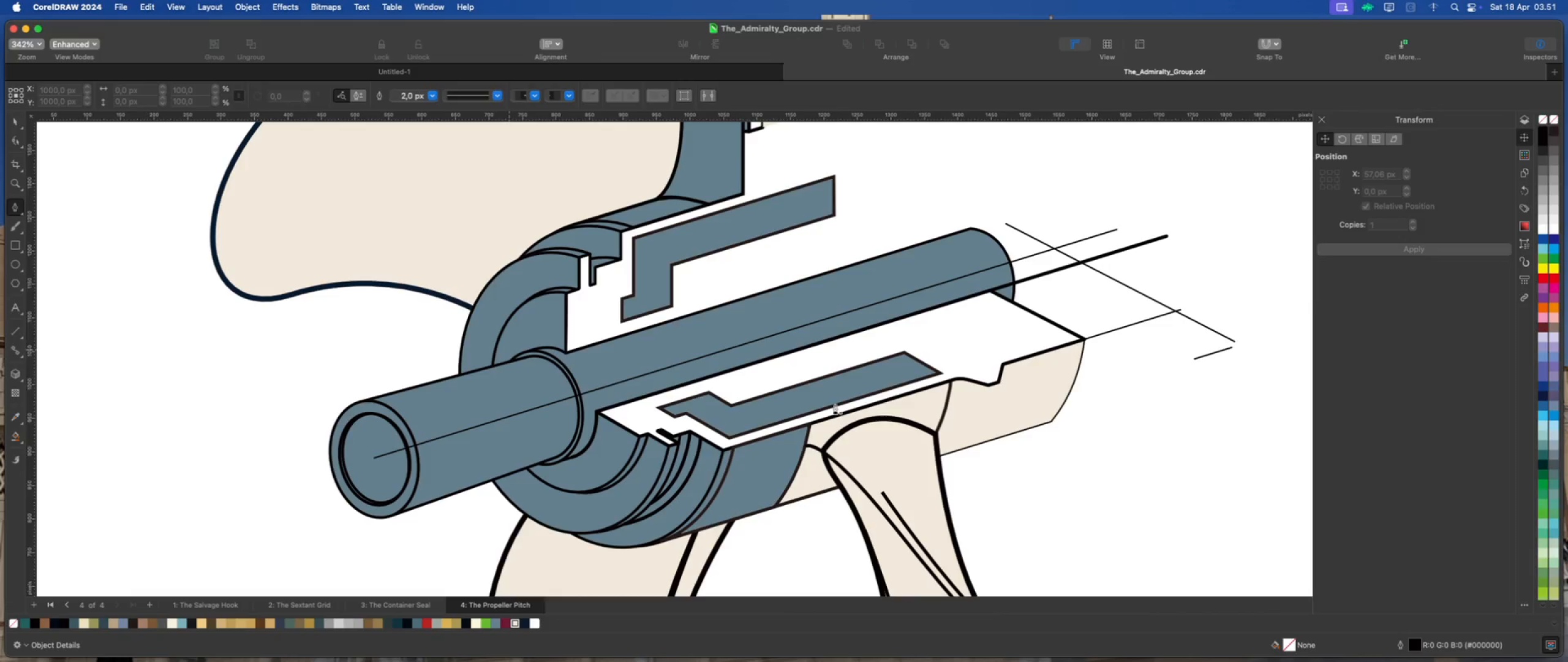 
scroll: coordinate [871, 395], scroll_direction: up, amount: 2.0
 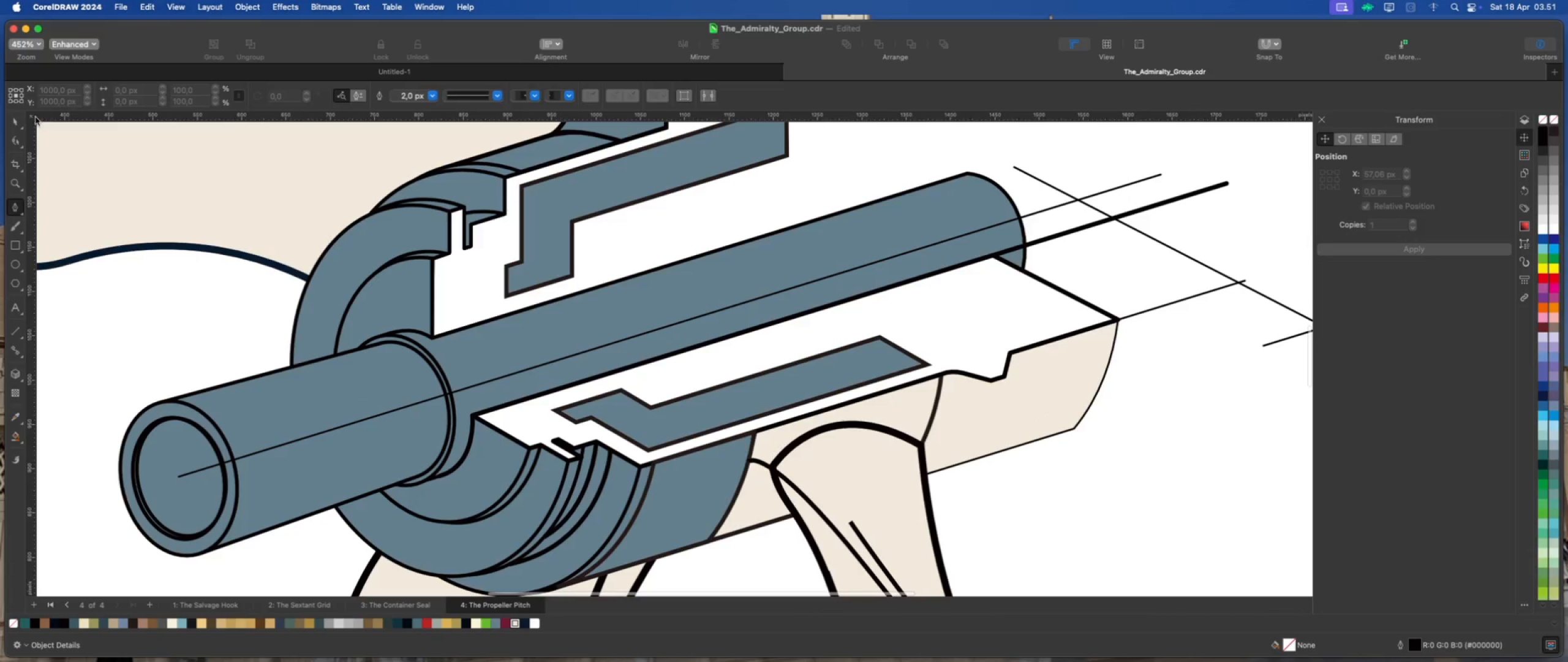 
left_click([12, 120])
 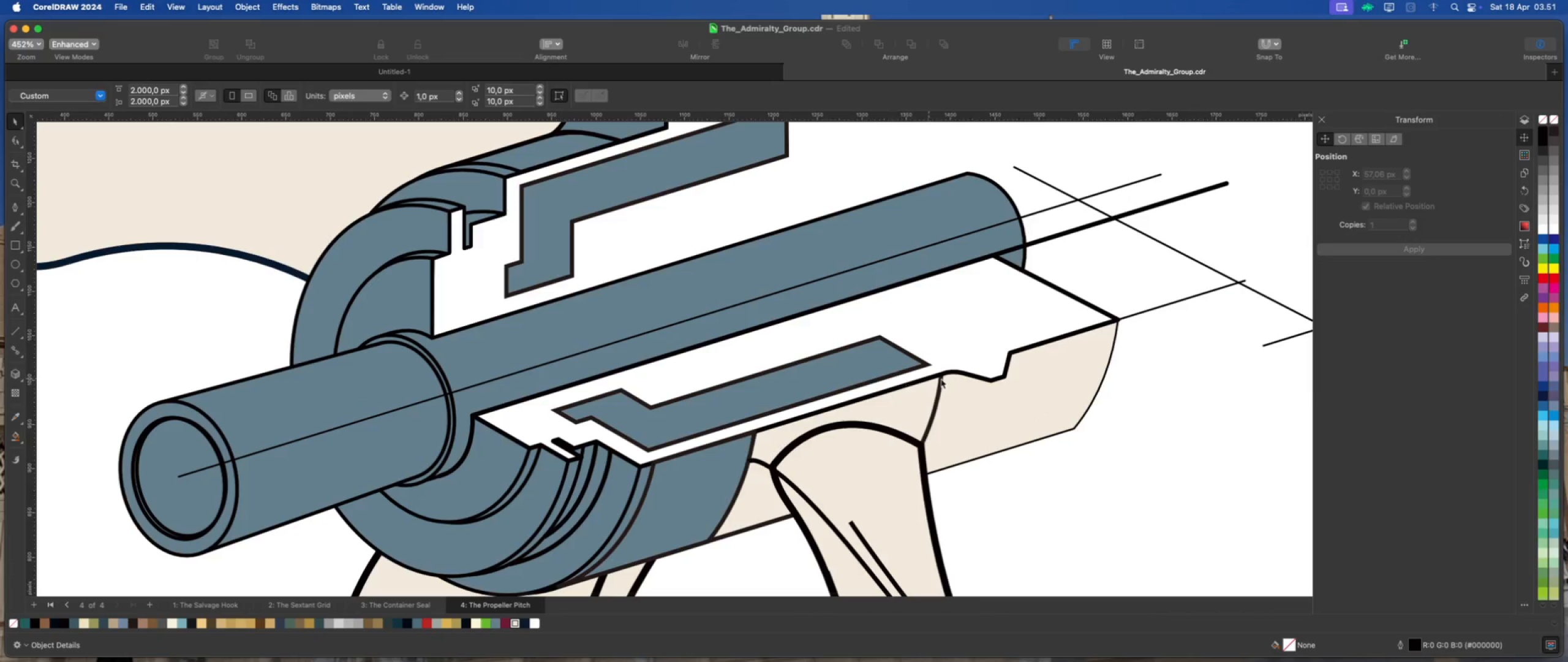 
left_click([1044, 393])
 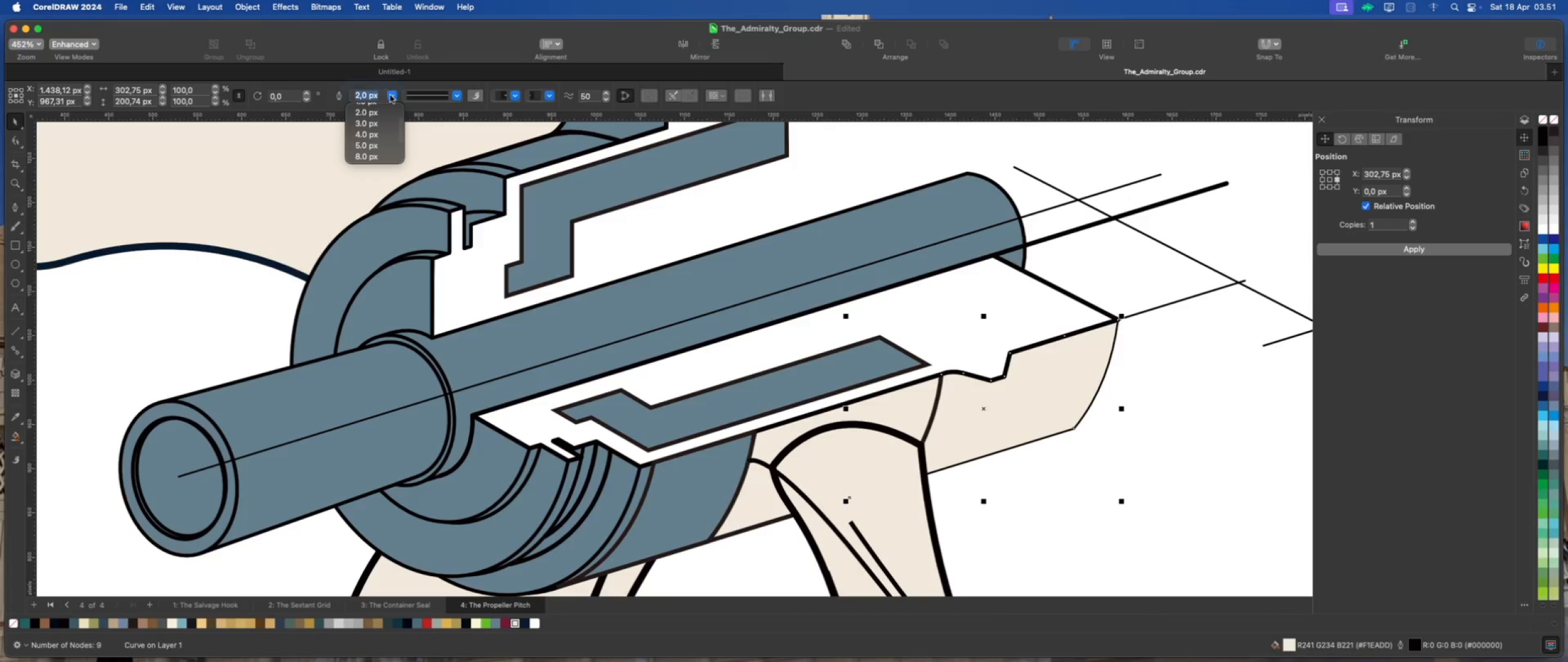 
left_click([377, 143])
 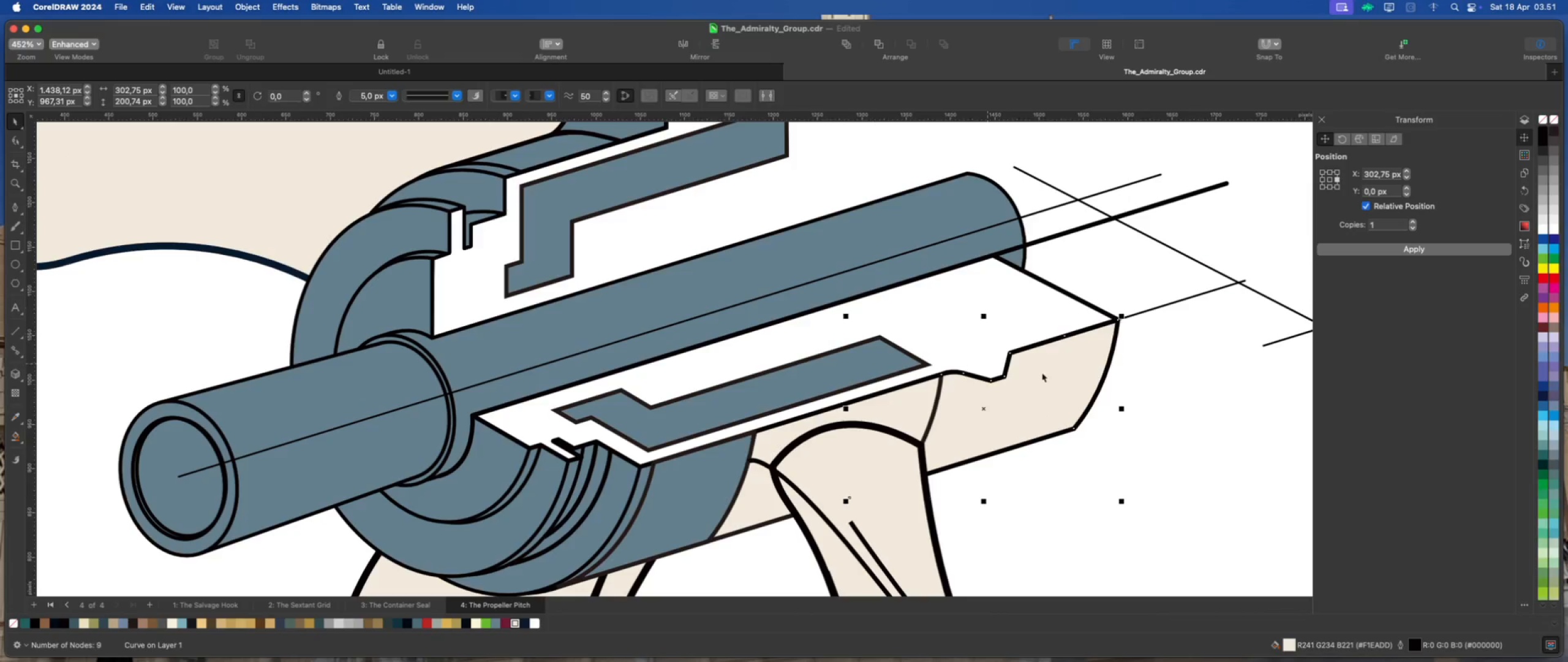 
left_click([1190, 384])
 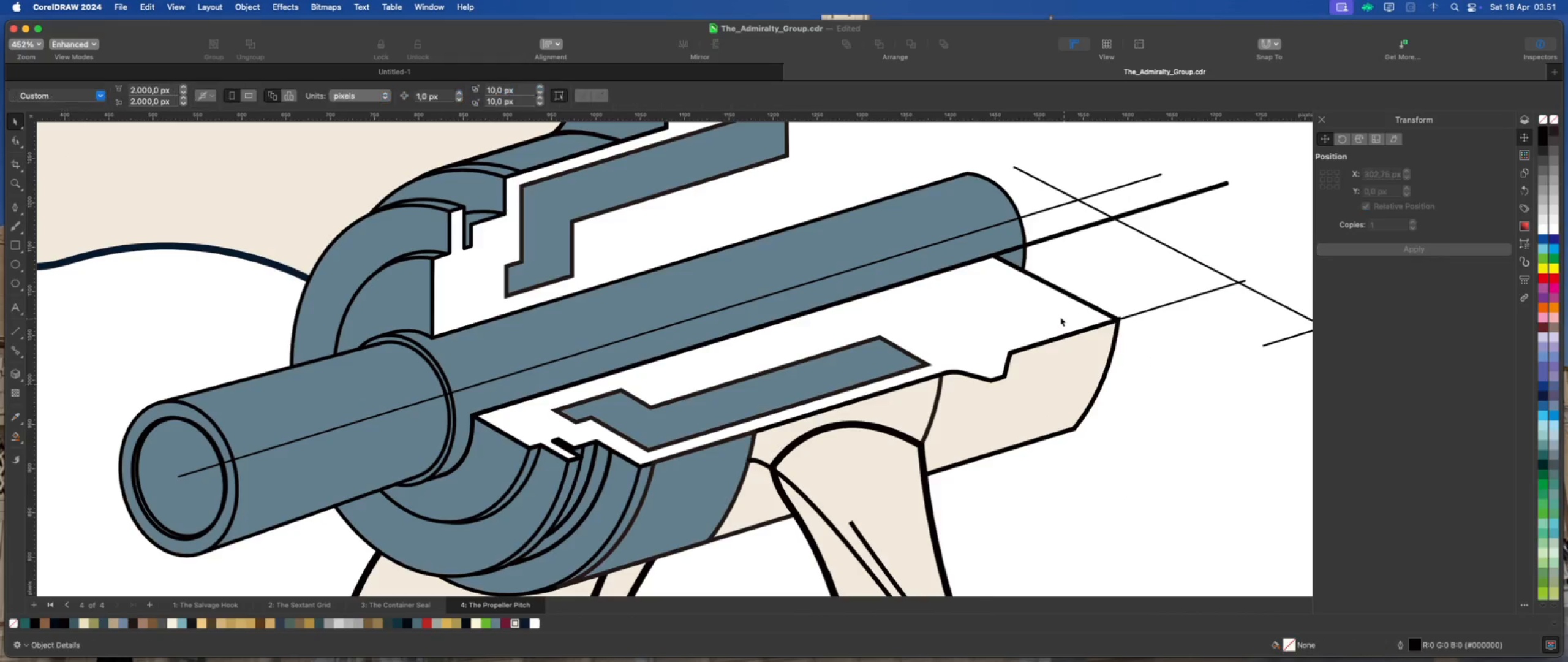 
scroll: coordinate [1069, 355], scroll_direction: none, amount: 0.0
 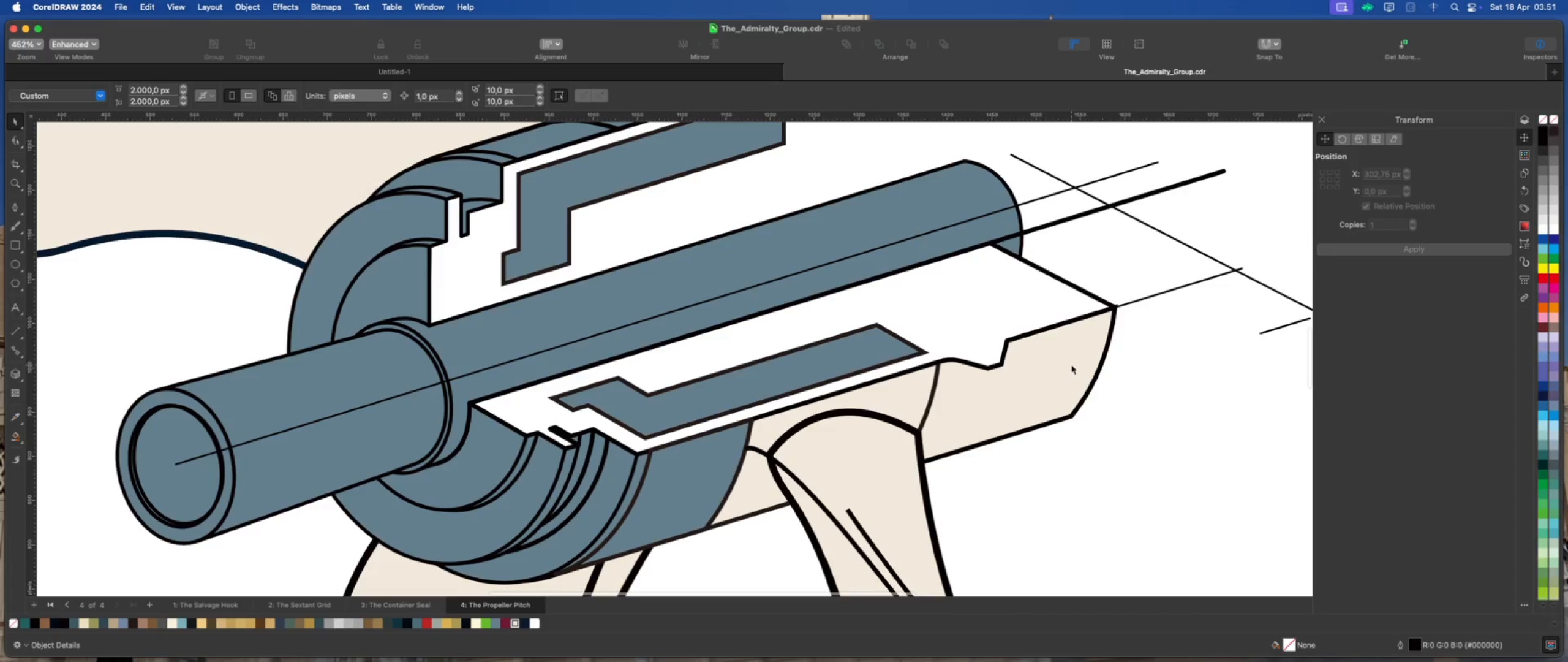 
left_click([1071, 365])
 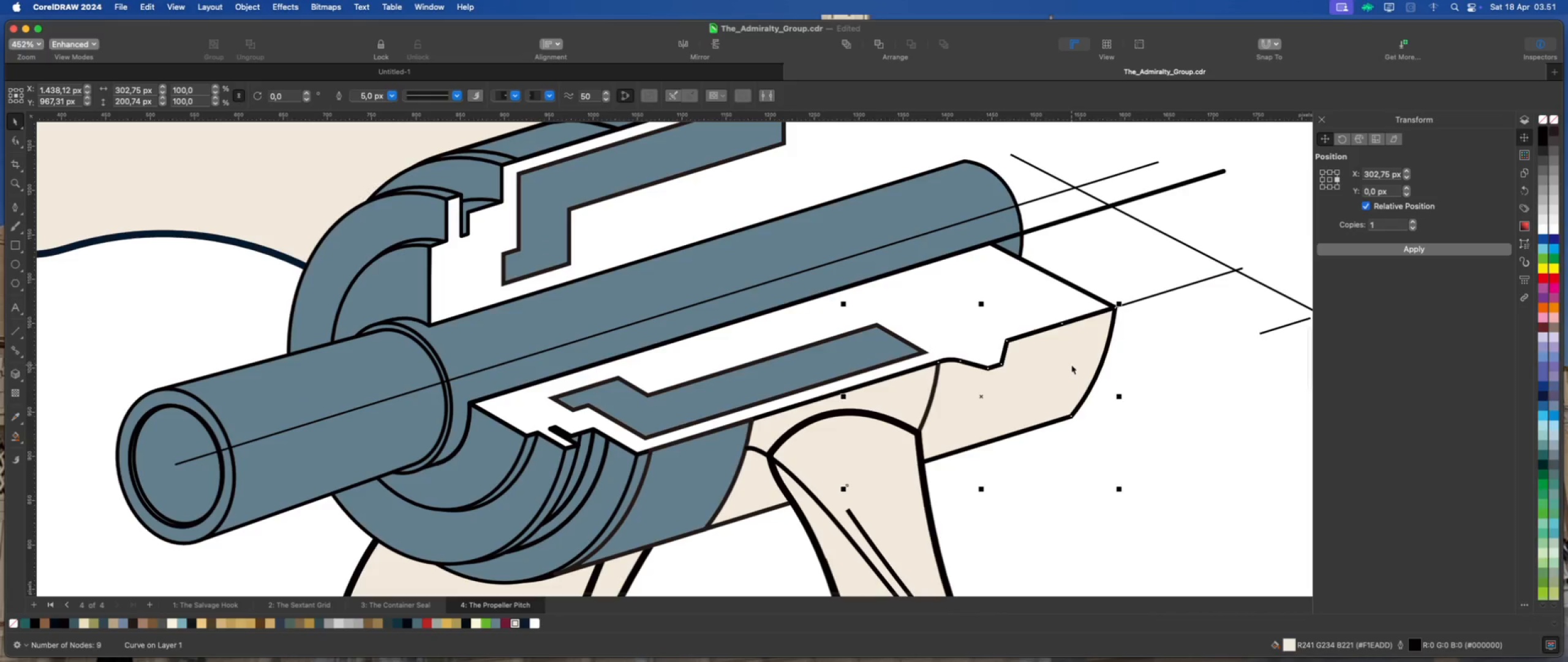 
scroll: coordinate [1071, 365], scroll_direction: down, amount: 2.0
 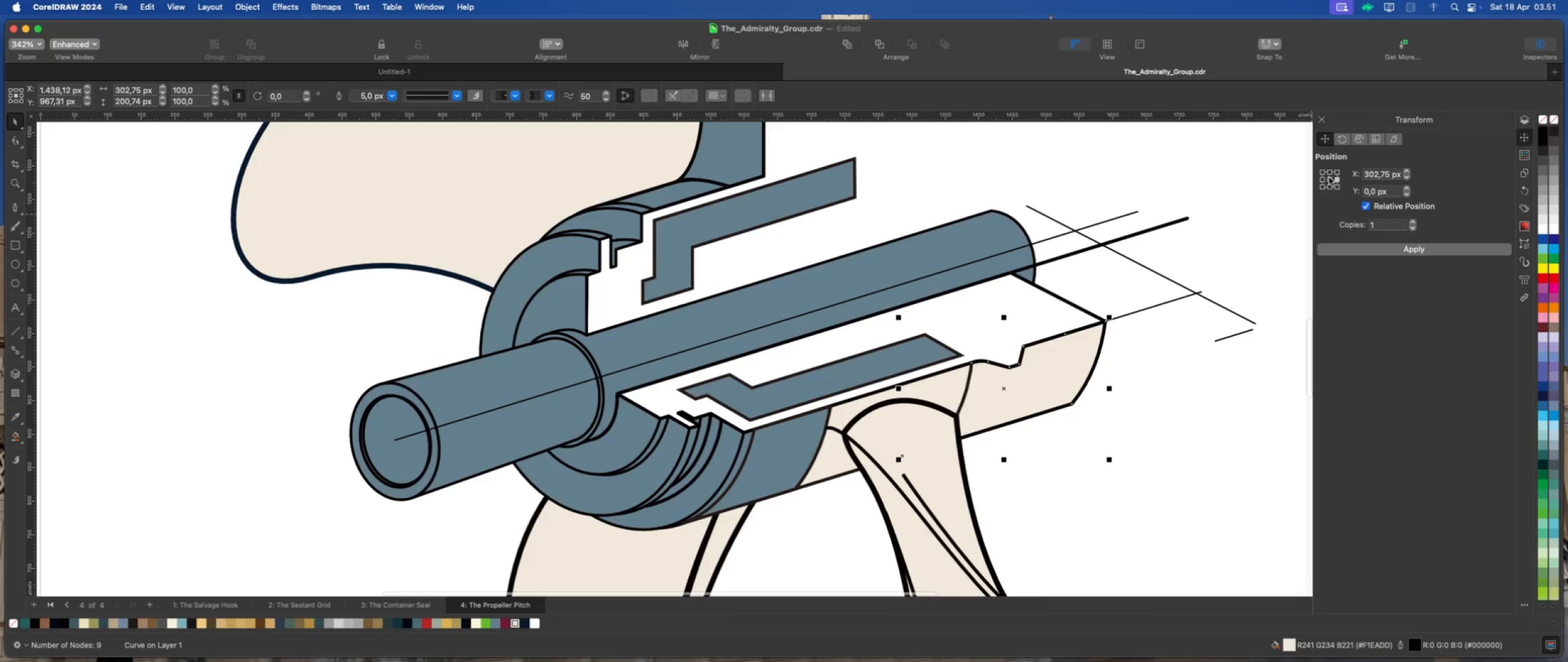 
left_click([1330, 181])
 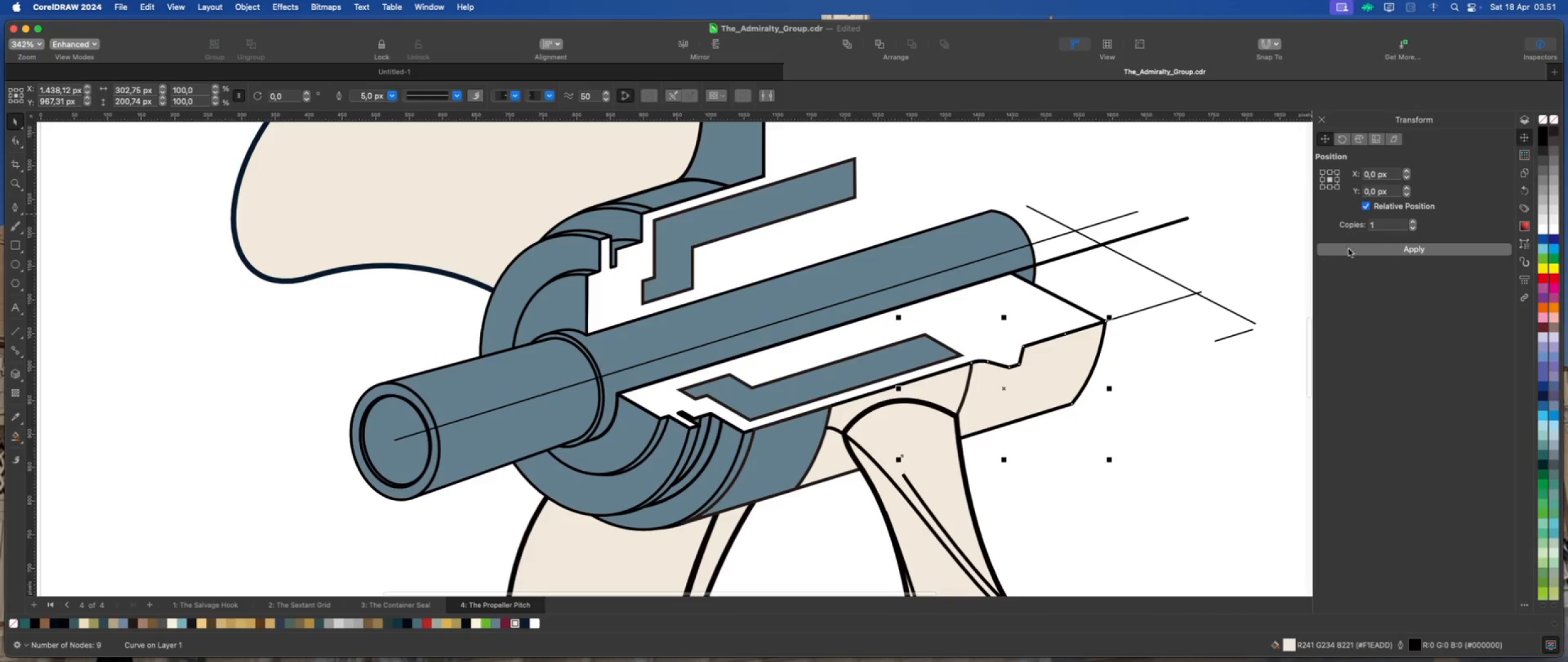 
left_click([1349, 250])
 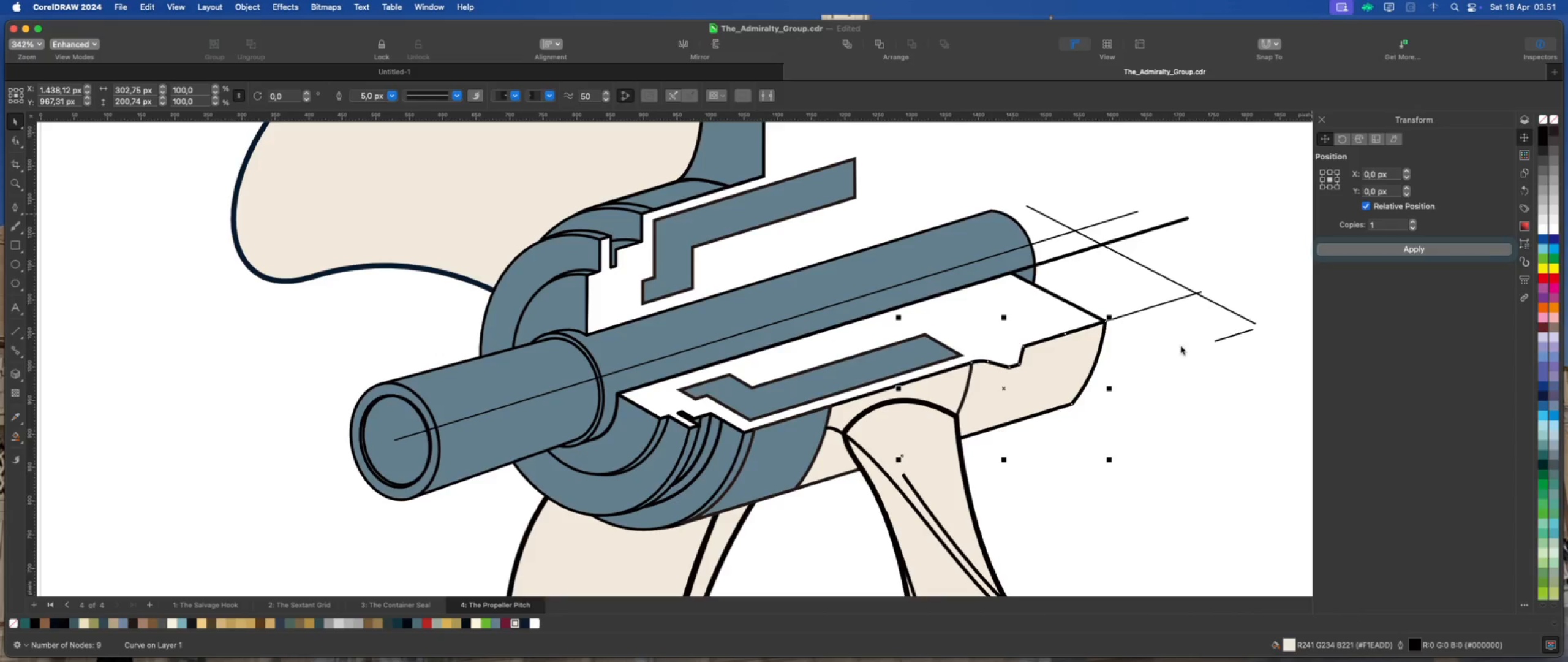 
scroll: coordinate [1080, 369], scroll_direction: up, amount: 2.0
 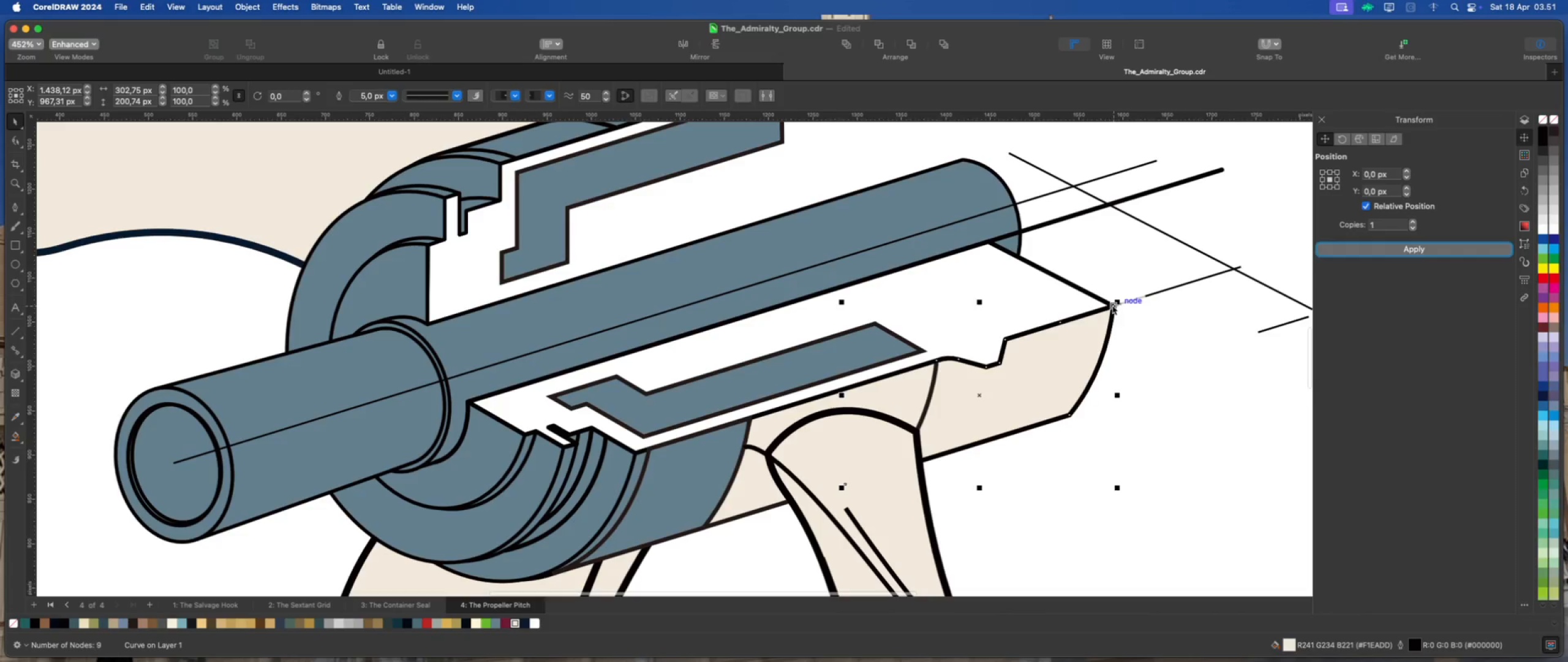 
left_click_drag(start_coordinate=[1112, 305], to_coordinate=[1006, 337])
 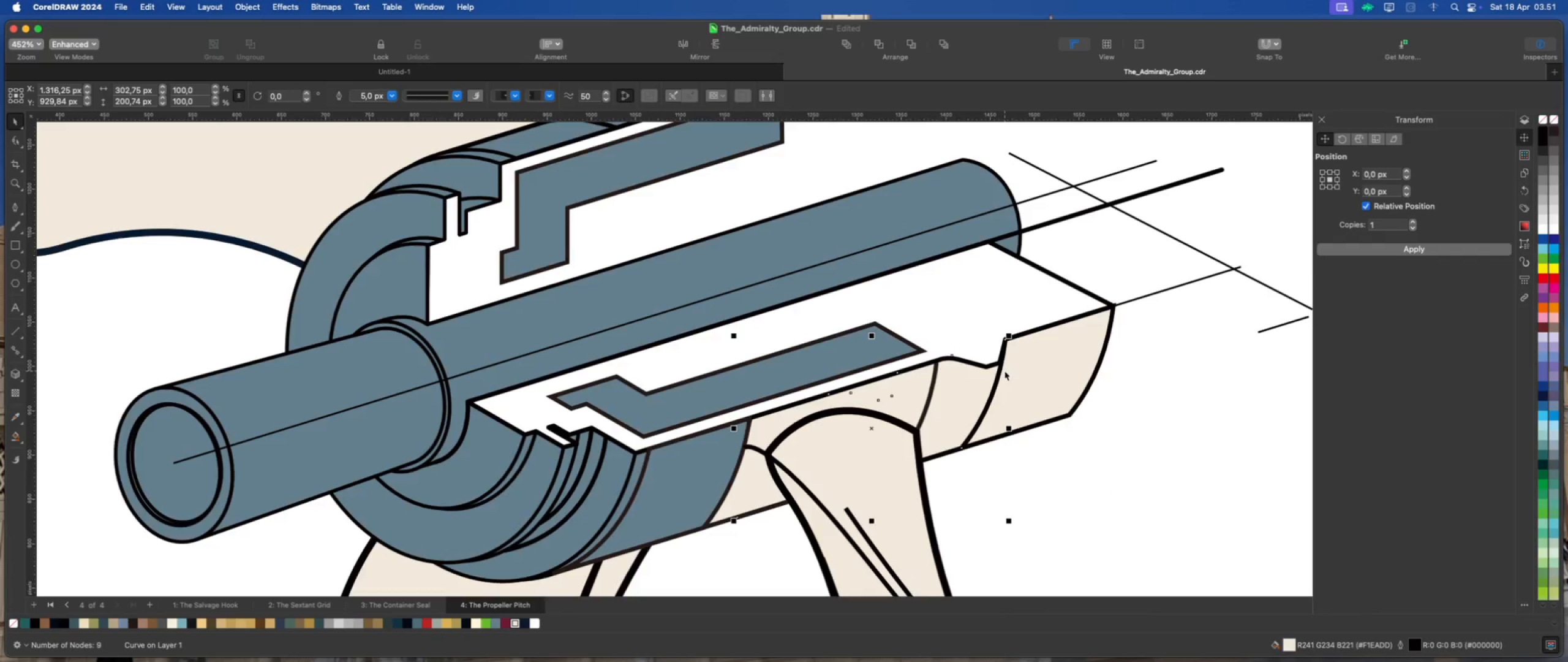 
scroll: coordinate [1003, 369], scroll_direction: up, amount: 2.0
 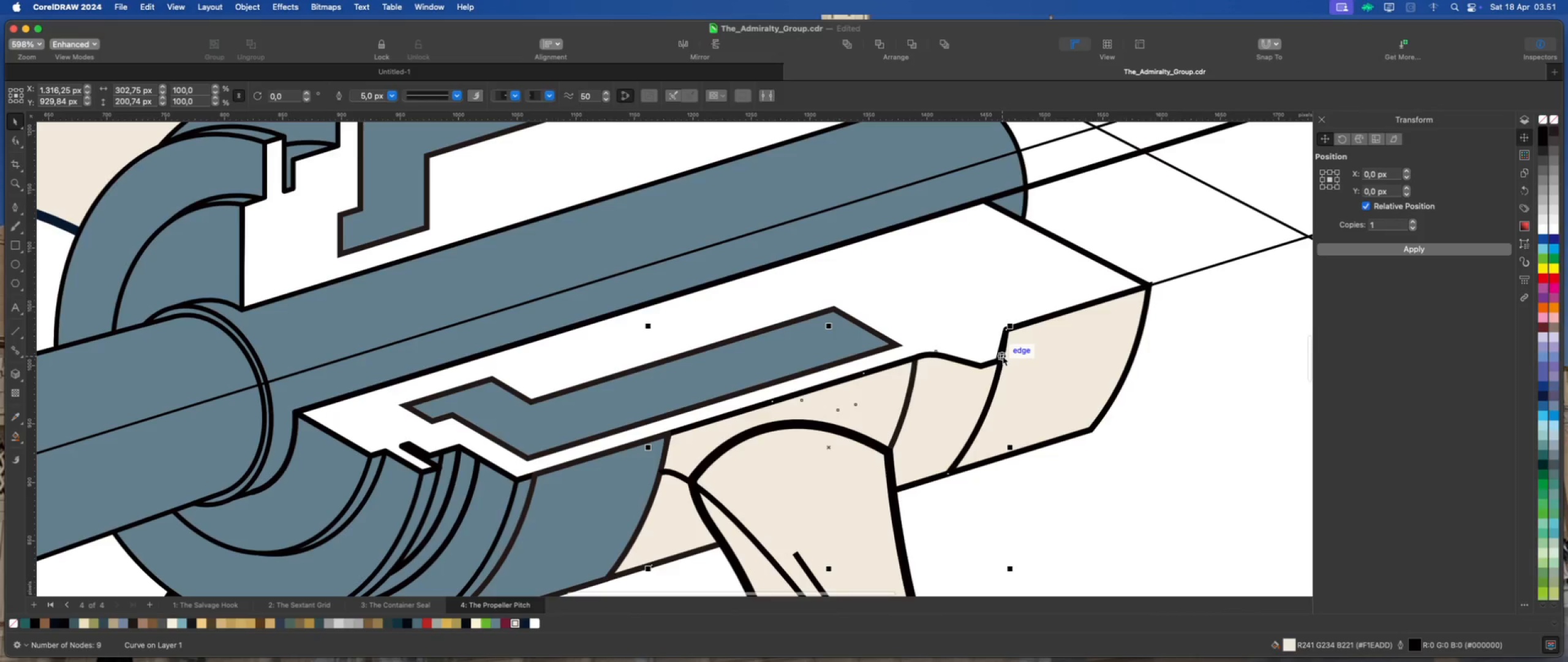 
left_click_drag(start_coordinate=[1003, 356], to_coordinate=[1011, 351])
 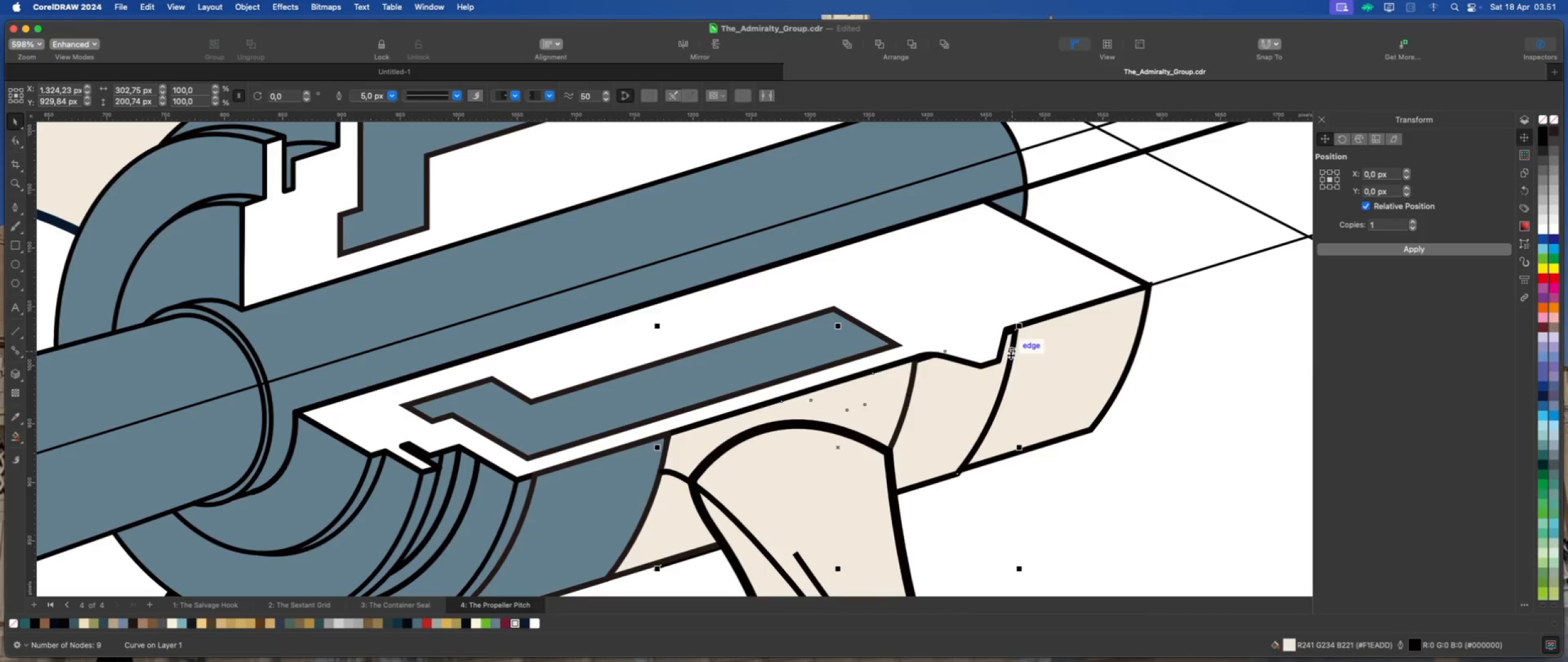 
hold_key(key=ShiftLeft, duration=2.82)
 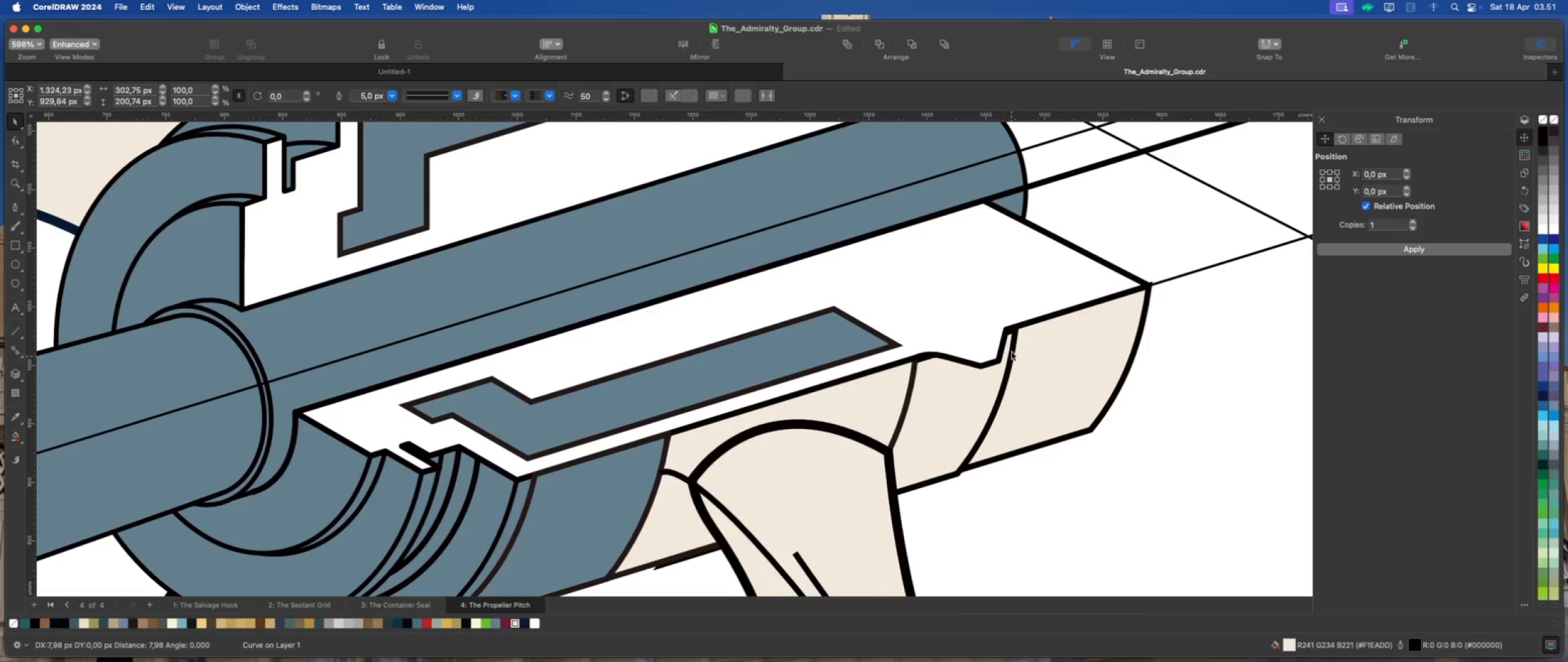 
key(Meta+Z)
 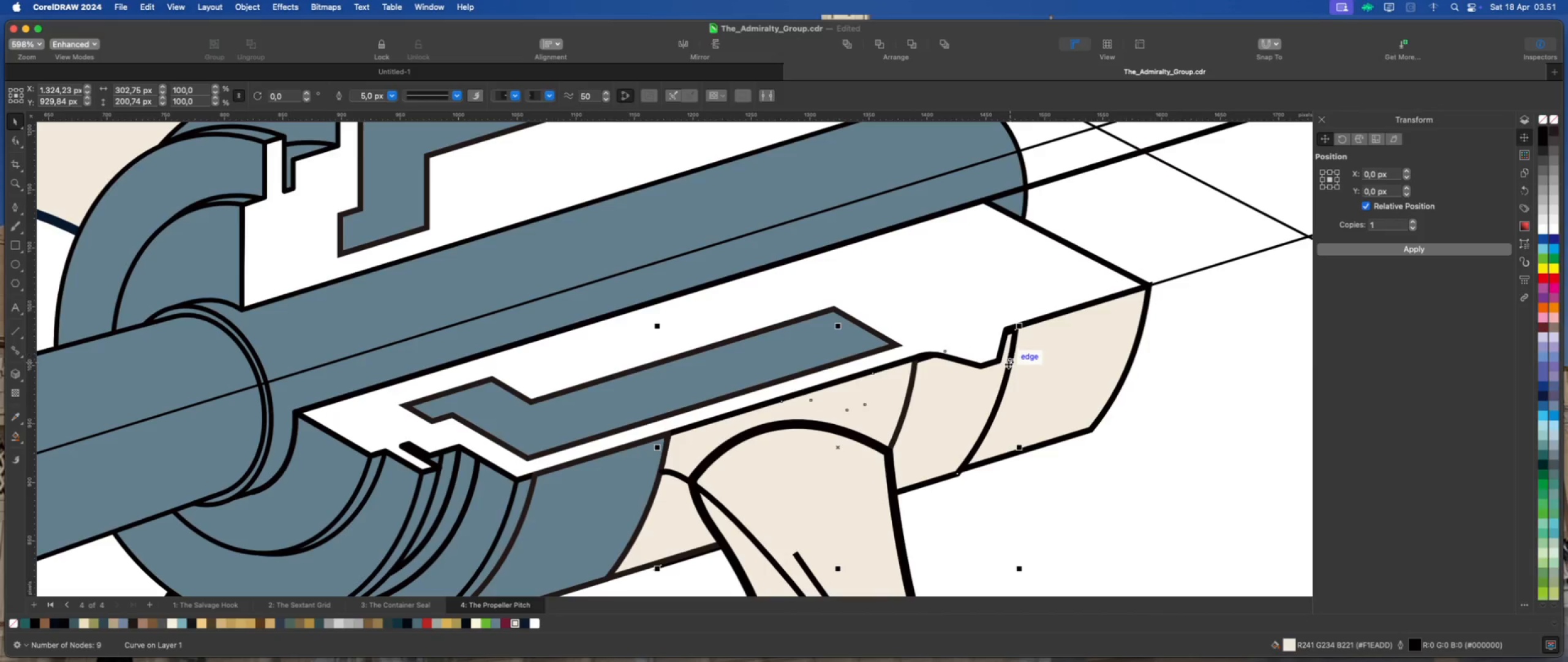 
scroll: coordinate [1009, 363], scroll_direction: up, amount: 5.0
 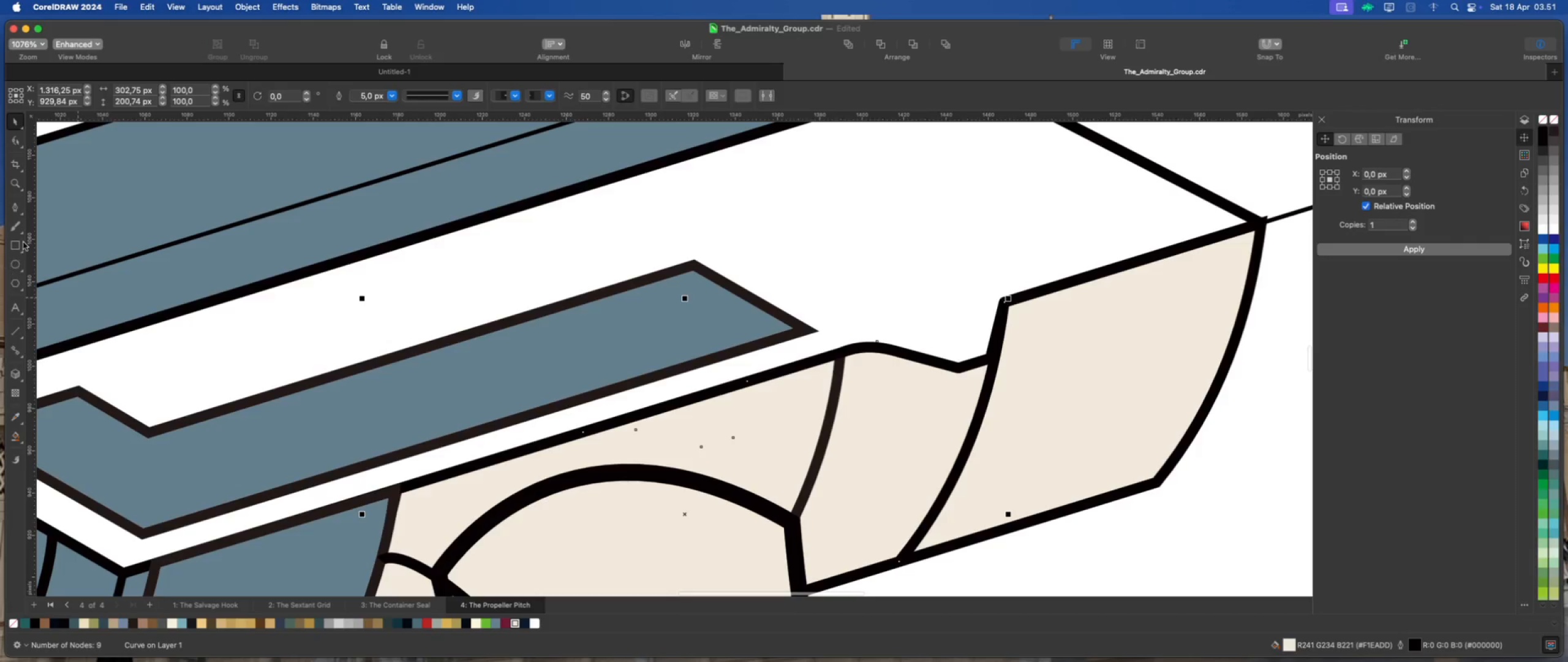 
scroll: coordinate [150, 301], scroll_direction: down, amount: 4.0
 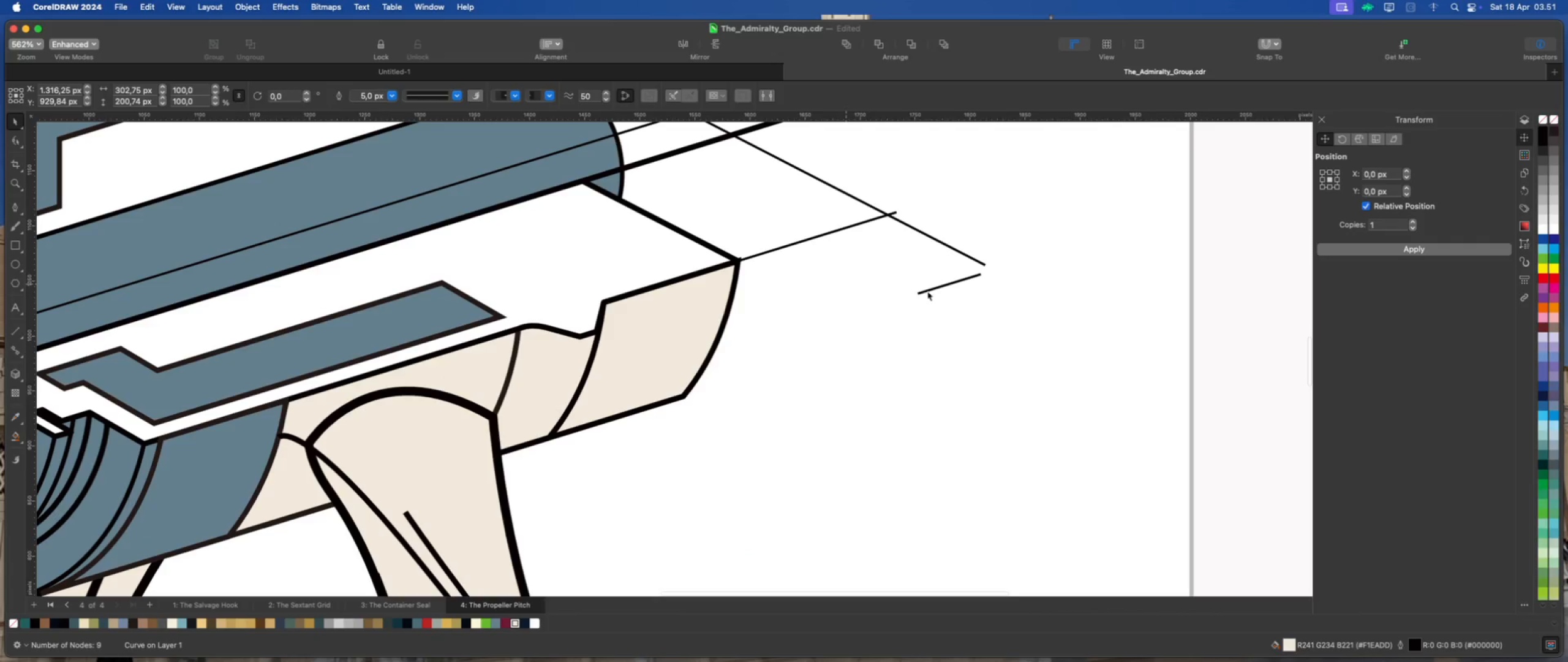 
left_click([932, 289])
 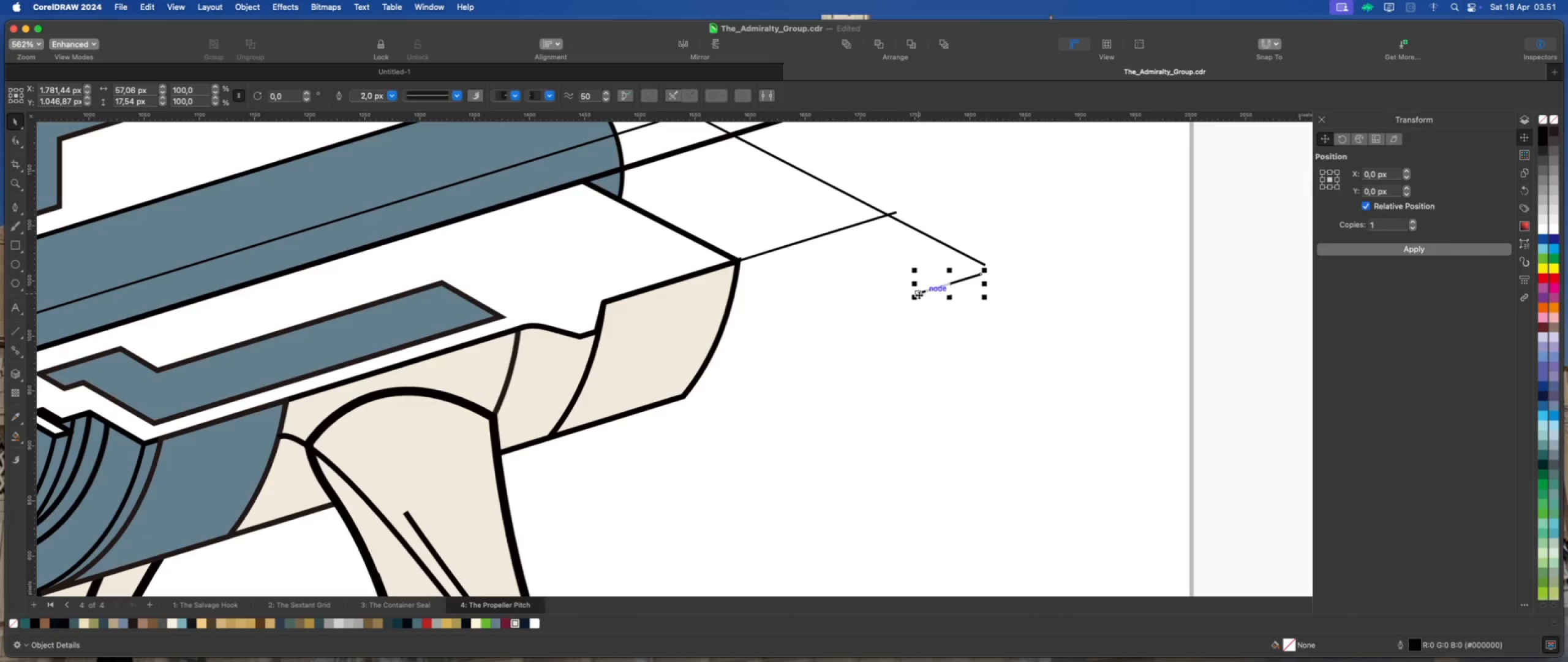 
left_click_drag(start_coordinate=[919, 295], to_coordinate=[579, 337])
 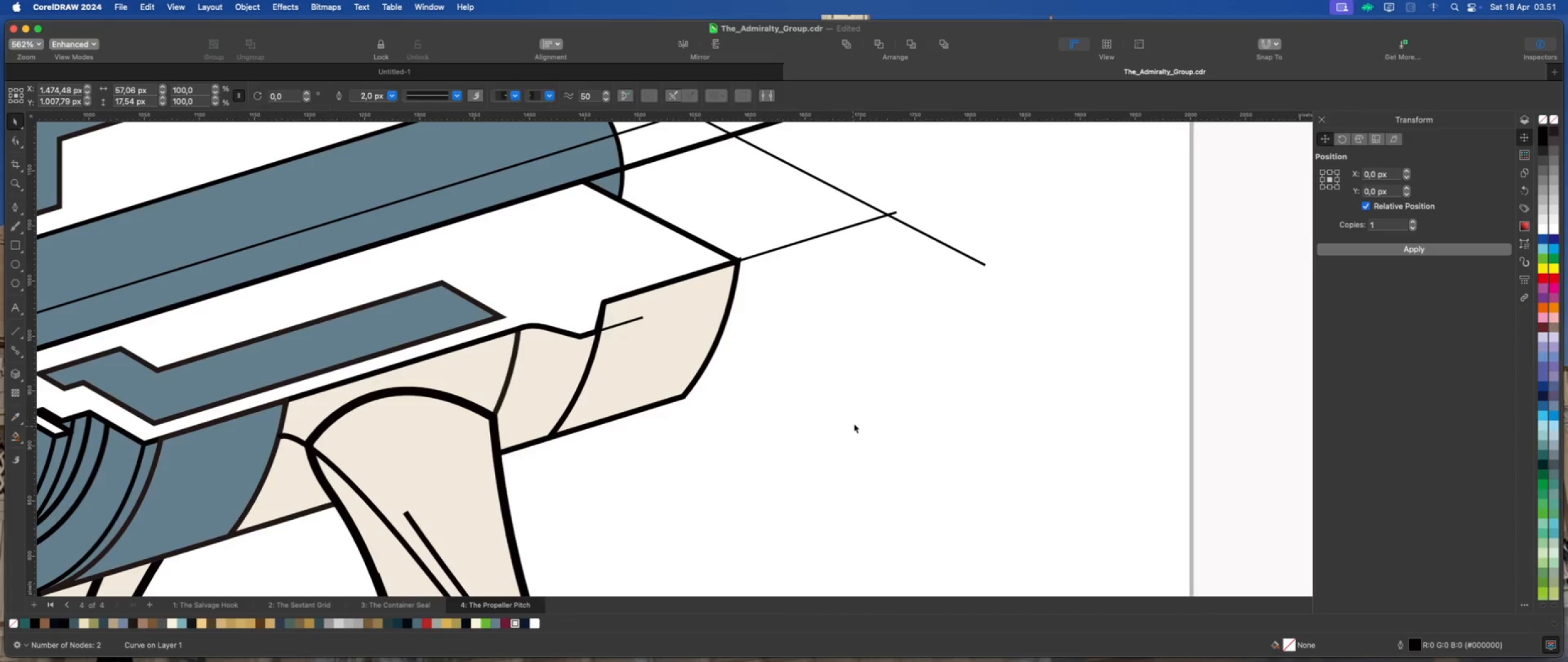 
left_click([715, 386])
 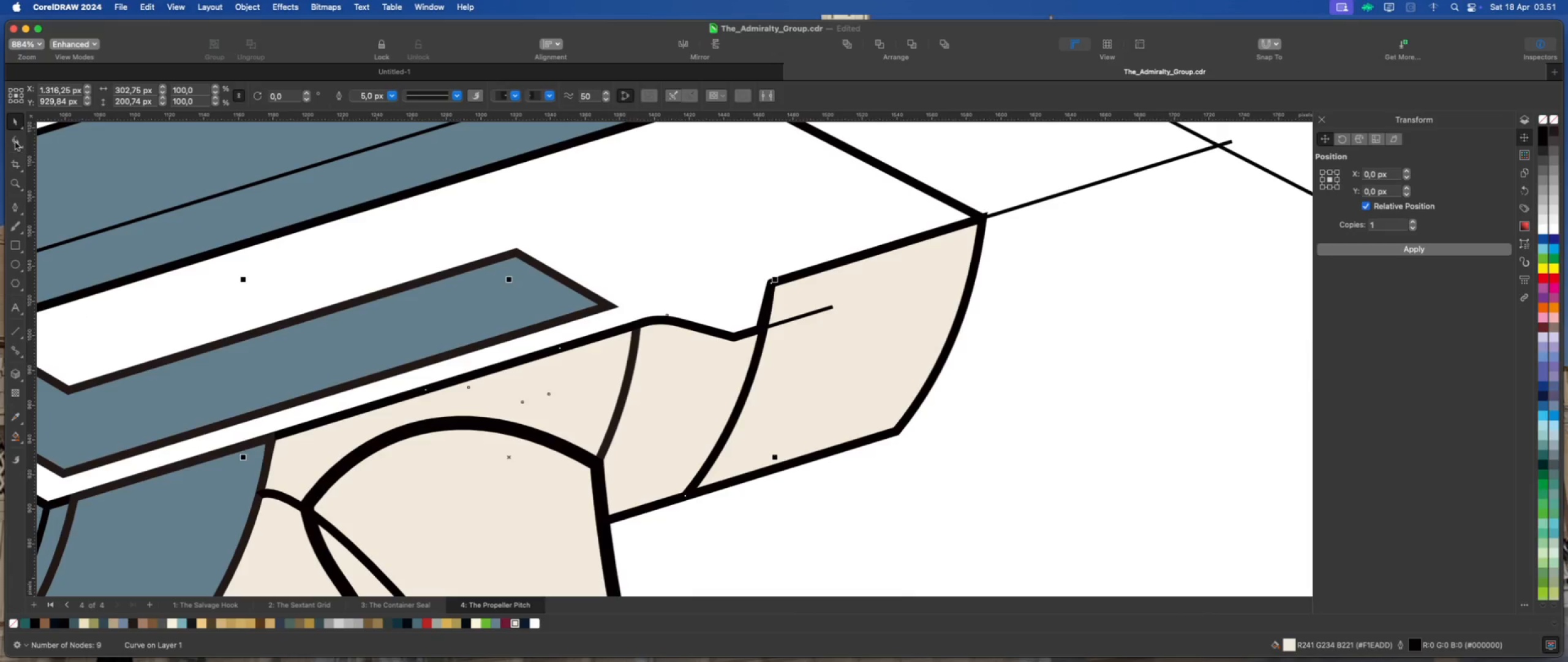 
scroll: coordinate [764, 321], scroll_direction: up, amount: 8.0
 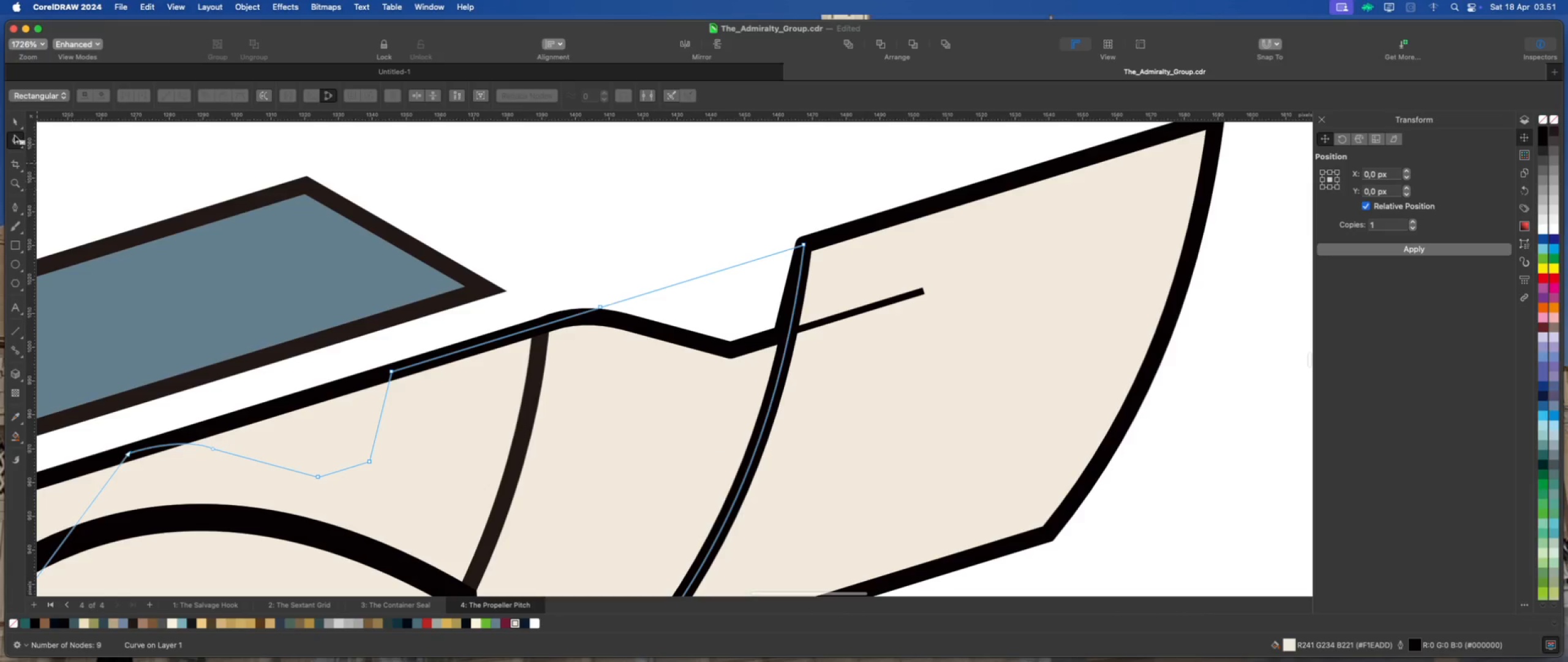 
left_click([9, 118])
 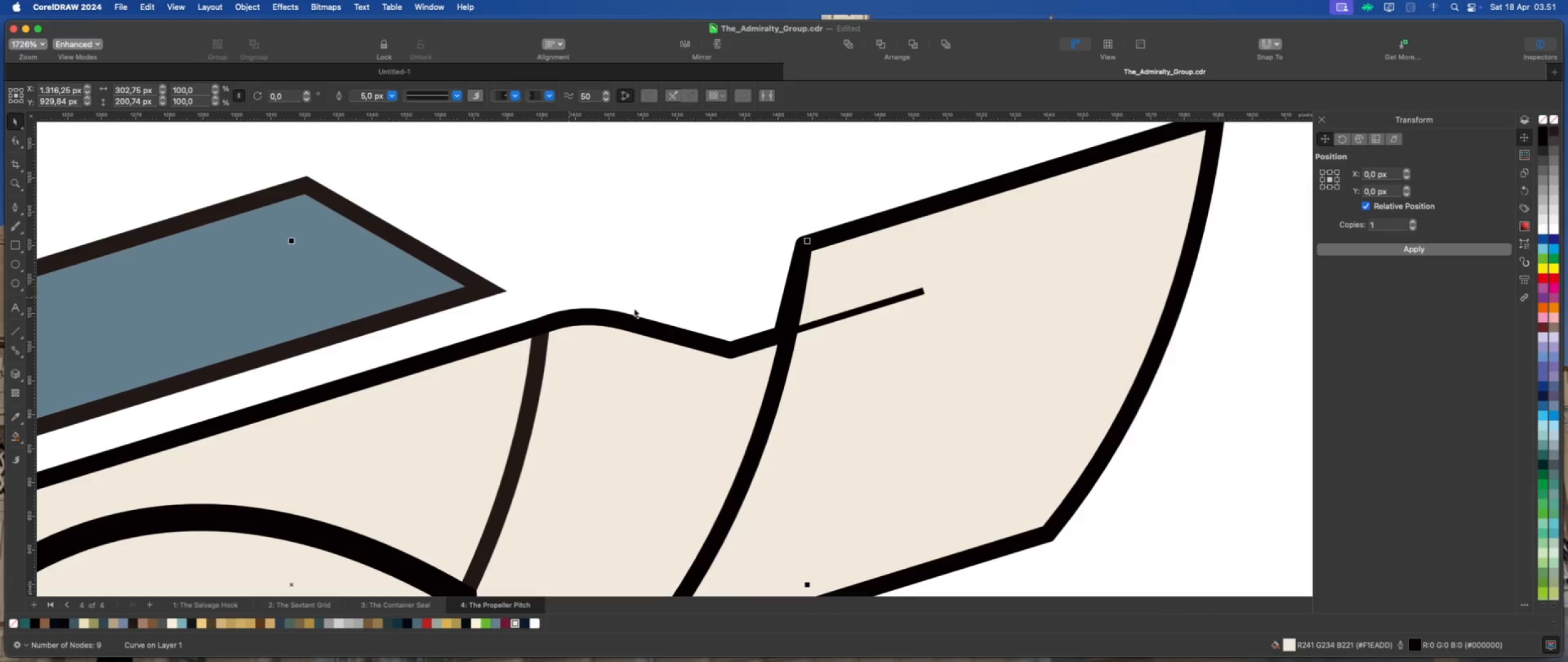 
scroll: coordinate [789, 321], scroll_direction: up, amount: 2.0
 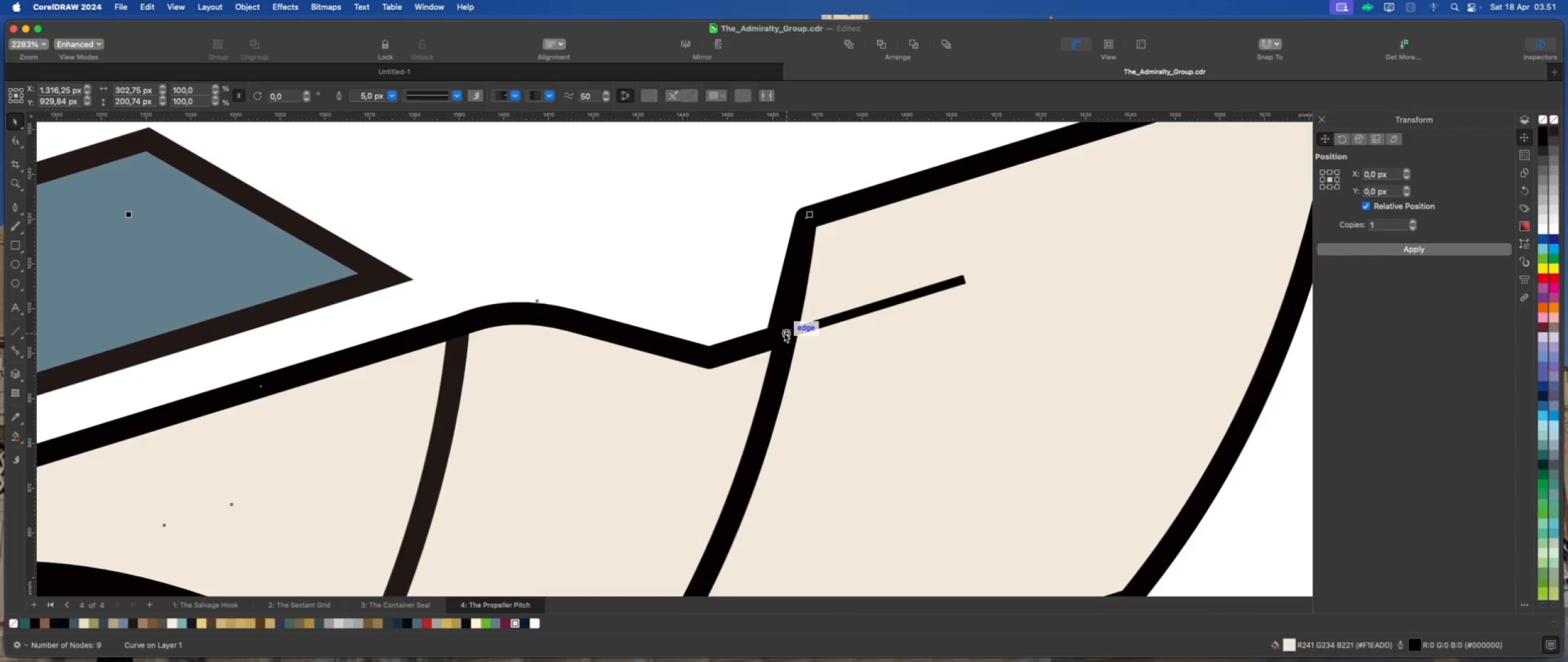 
left_click_drag(start_coordinate=[785, 333], to_coordinate=[774, 336])
 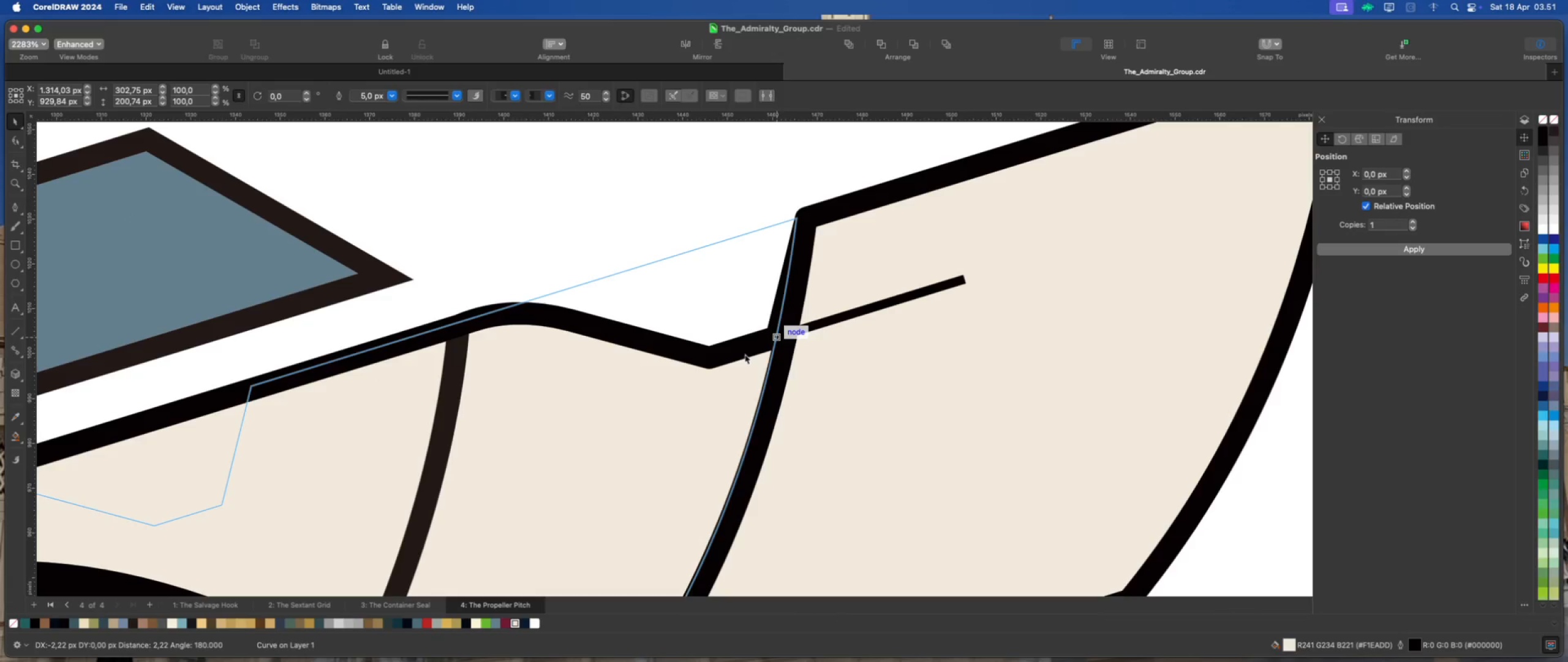 
hold_key(key=ShiftLeft, duration=1.42)
 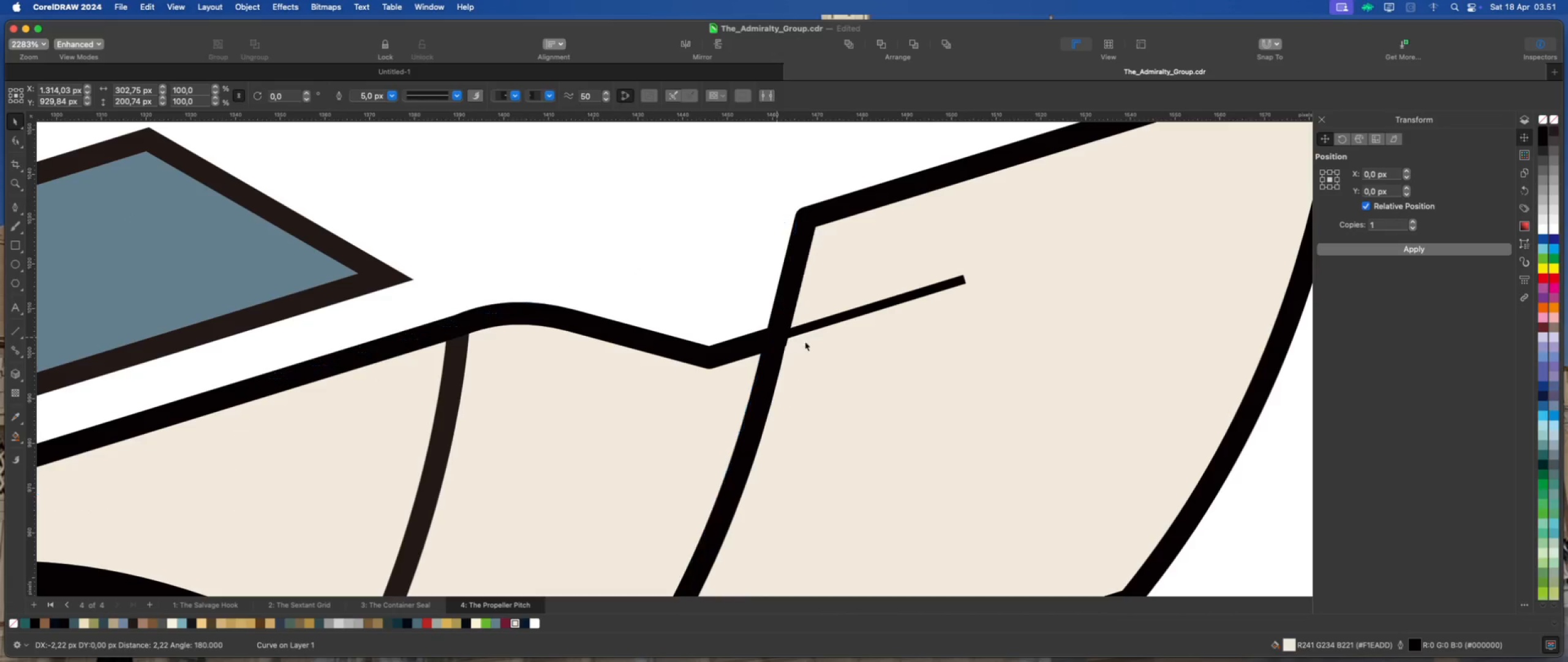 
scroll: coordinate [907, 312], scroll_direction: down, amount: 4.0
 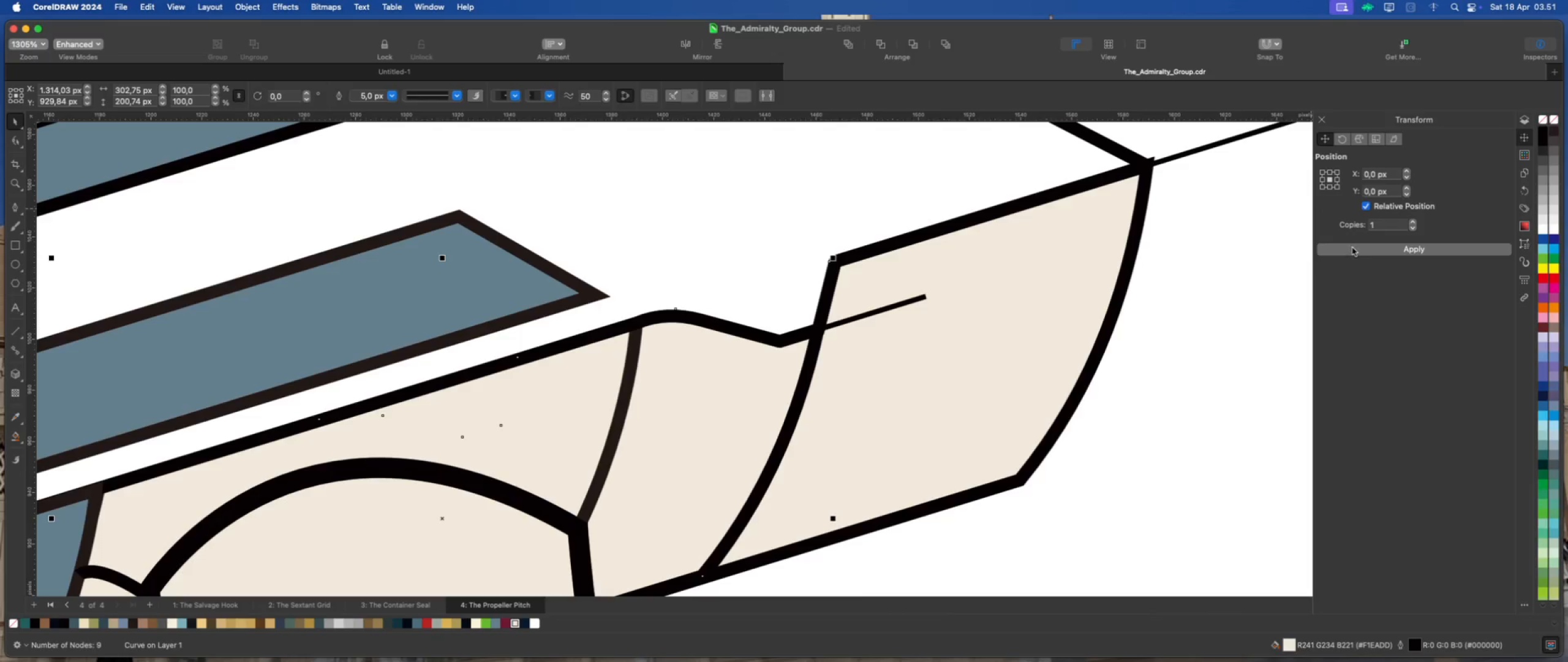 
scroll: coordinate [849, 325], scroll_direction: up, amount: 2.0
 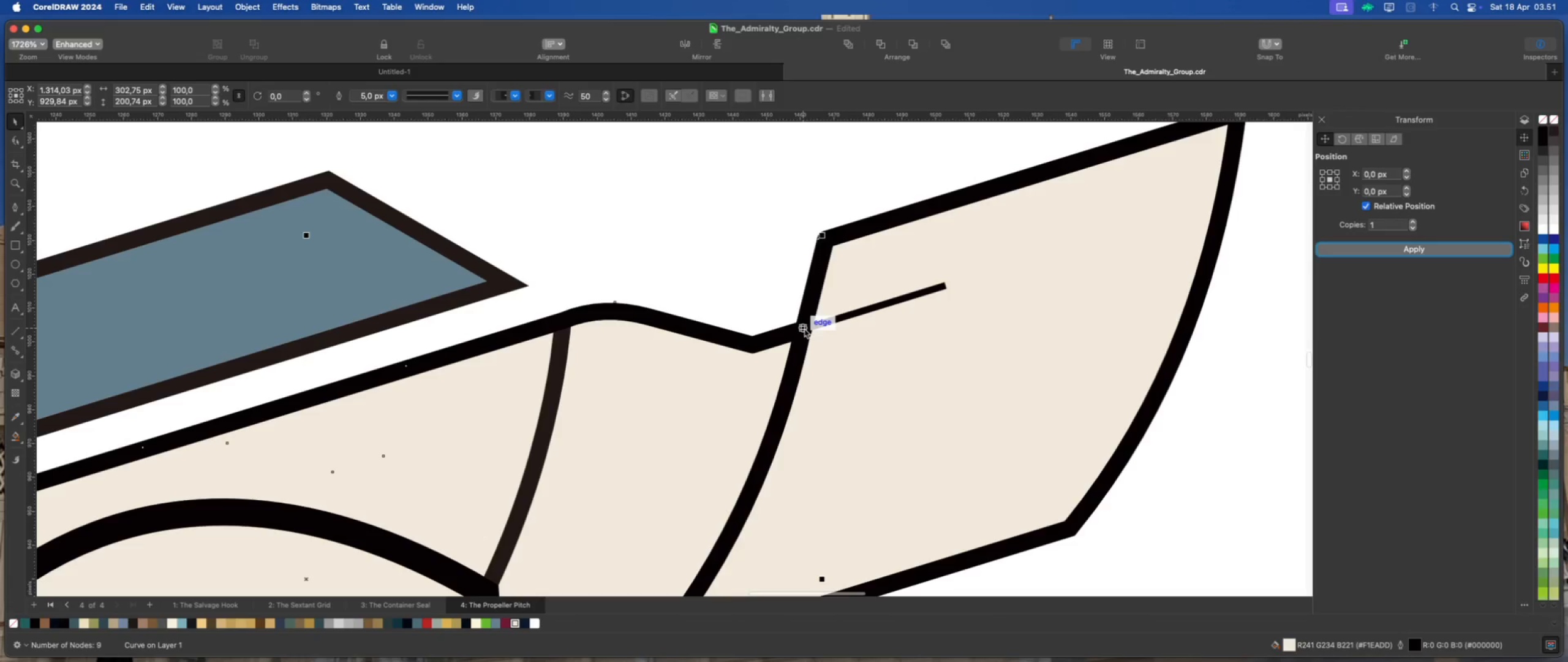 
left_click_drag(start_coordinate=[804, 329], to_coordinate=[759, 343])
 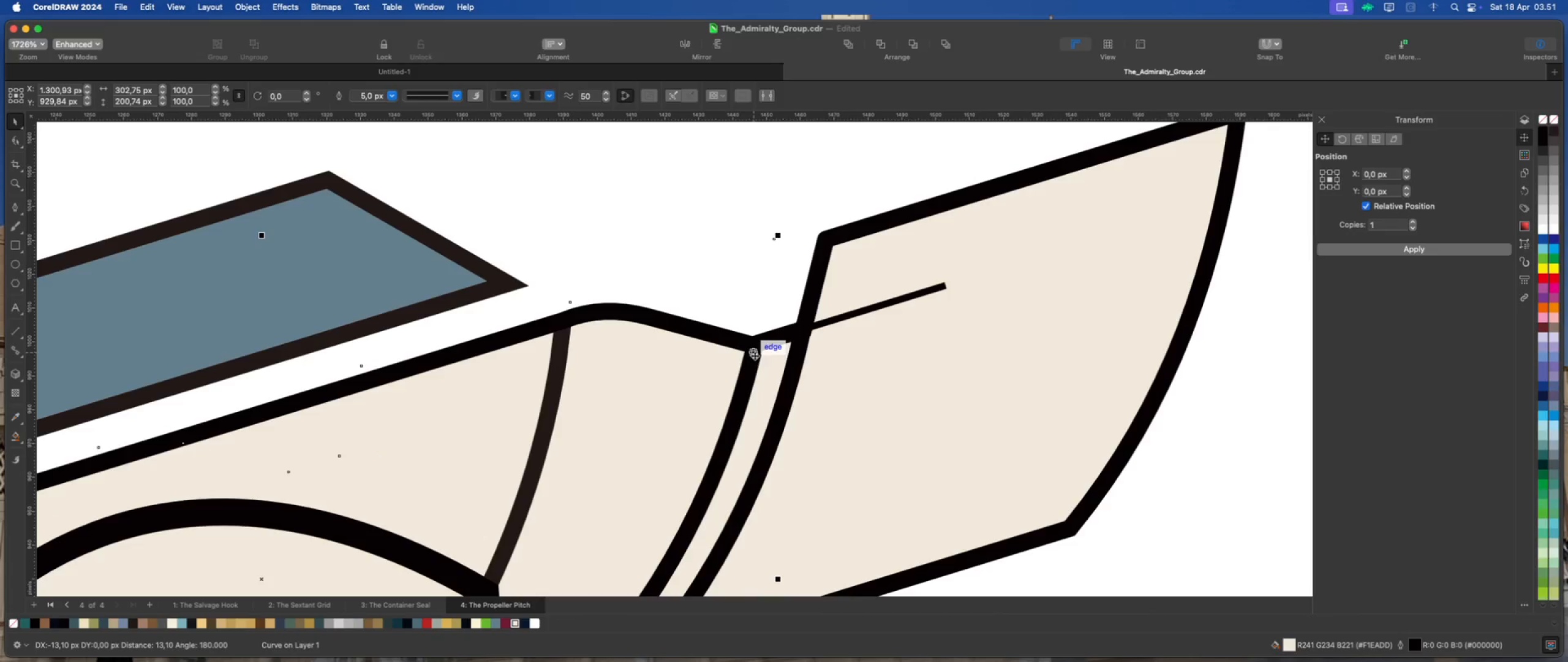 
hold_key(key=ShiftLeft, duration=3.93)
 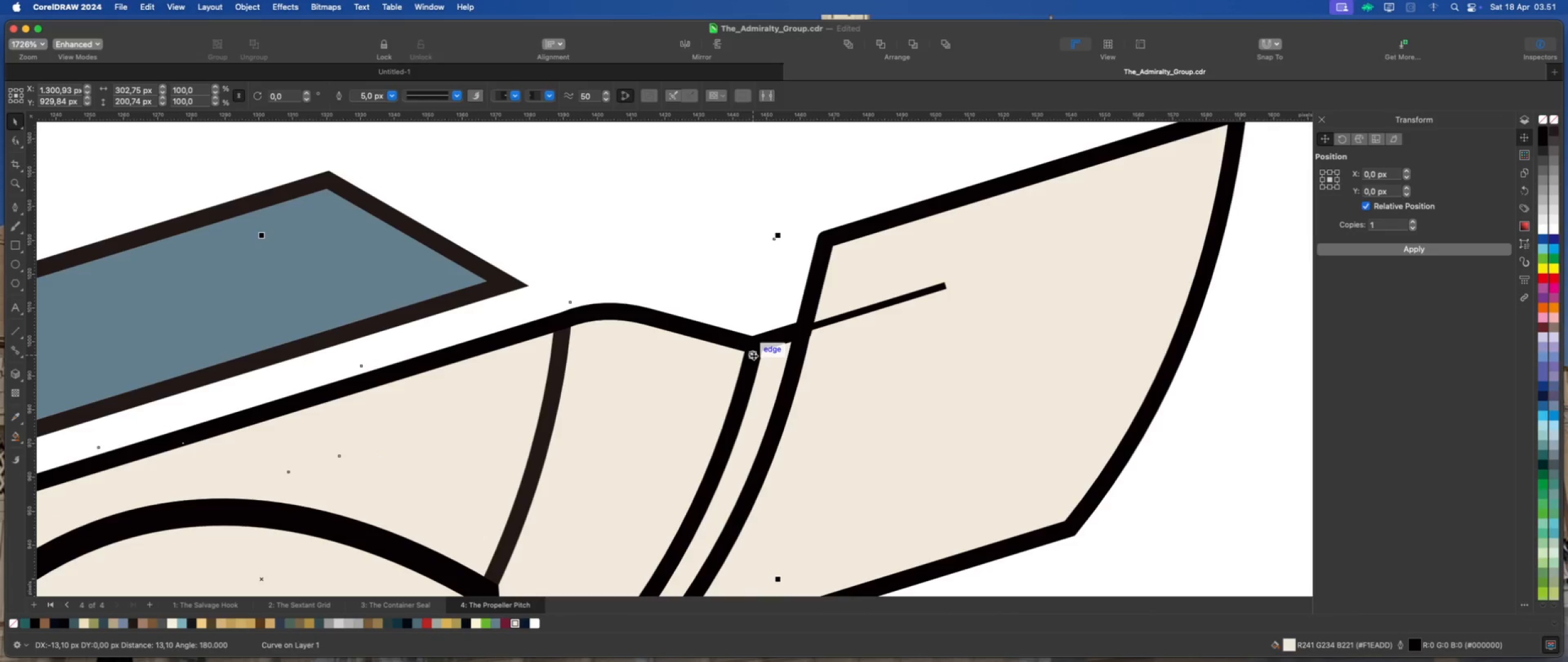 
scroll: coordinate [753, 356], scroll_direction: up, amount: 2.0
 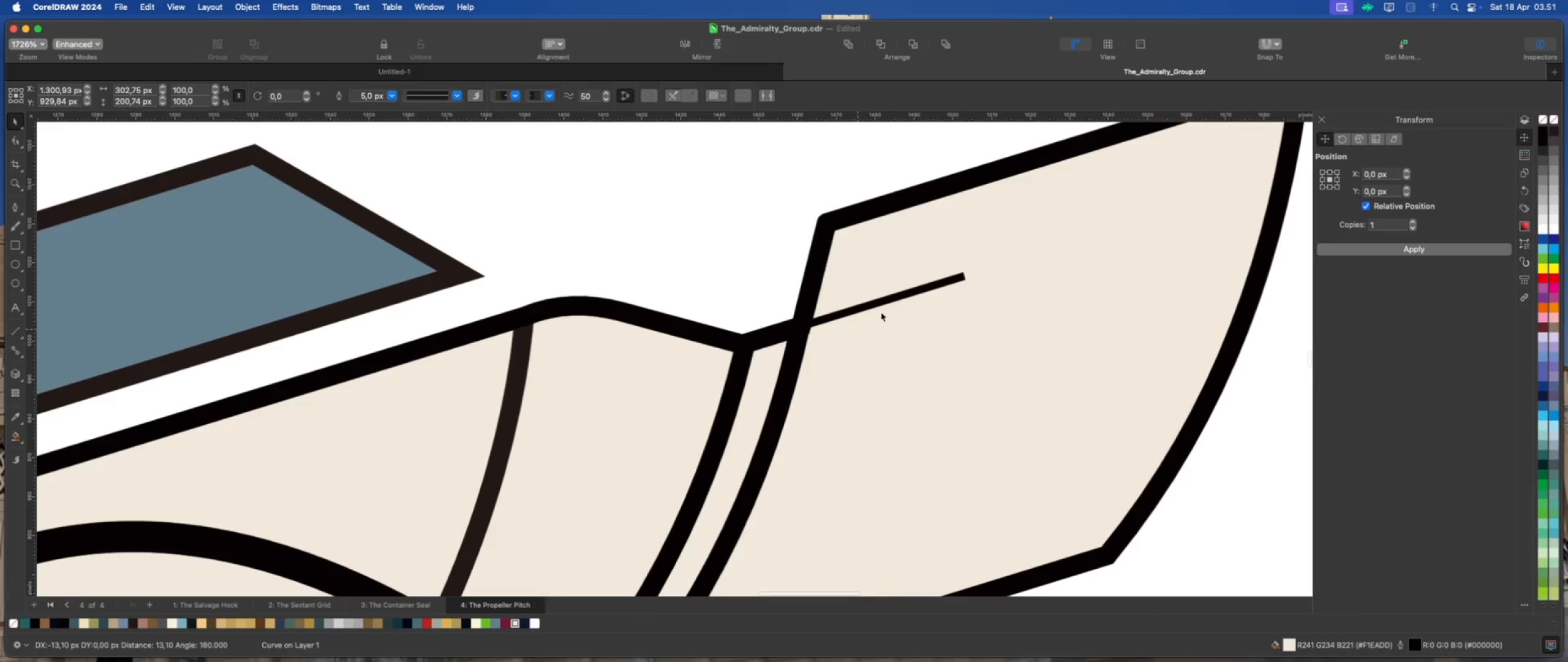 
scroll: coordinate [905, 295], scroll_direction: down, amount: 6.0
 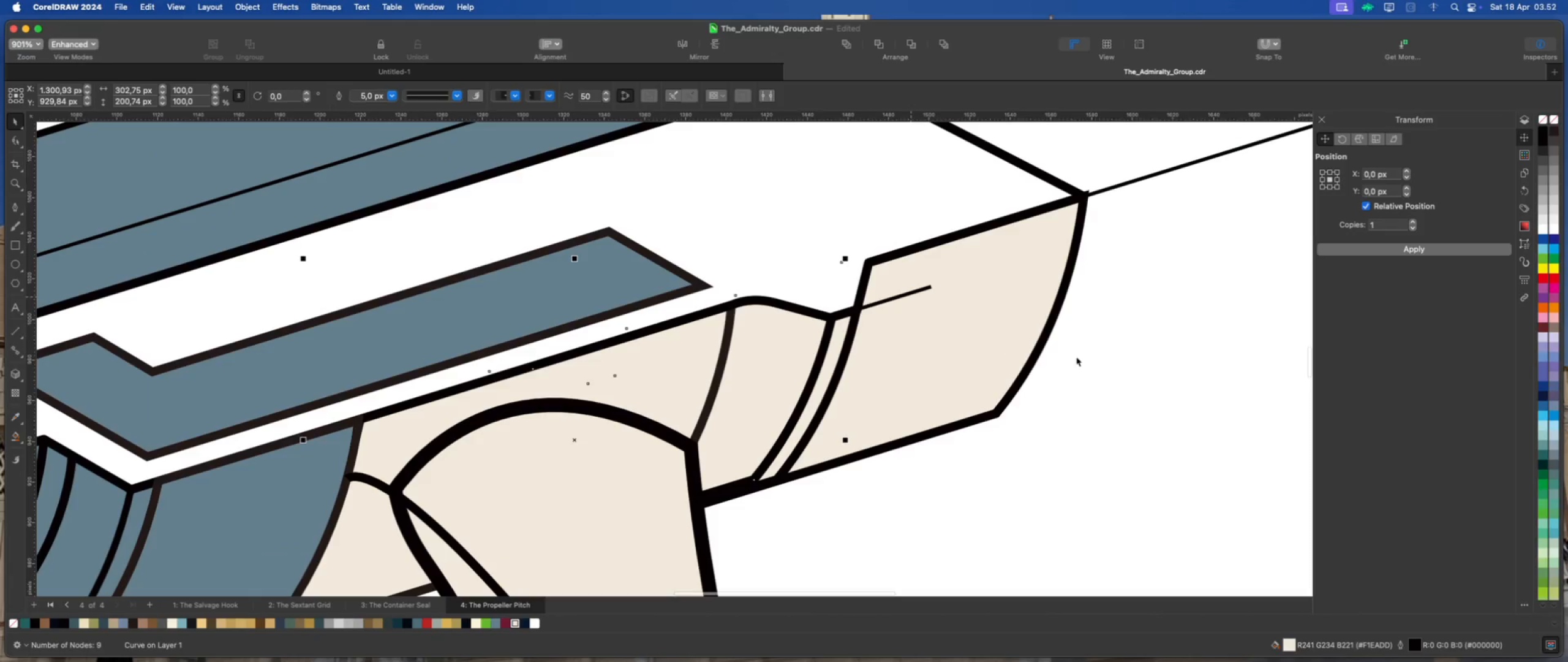 
left_click([1124, 360])
 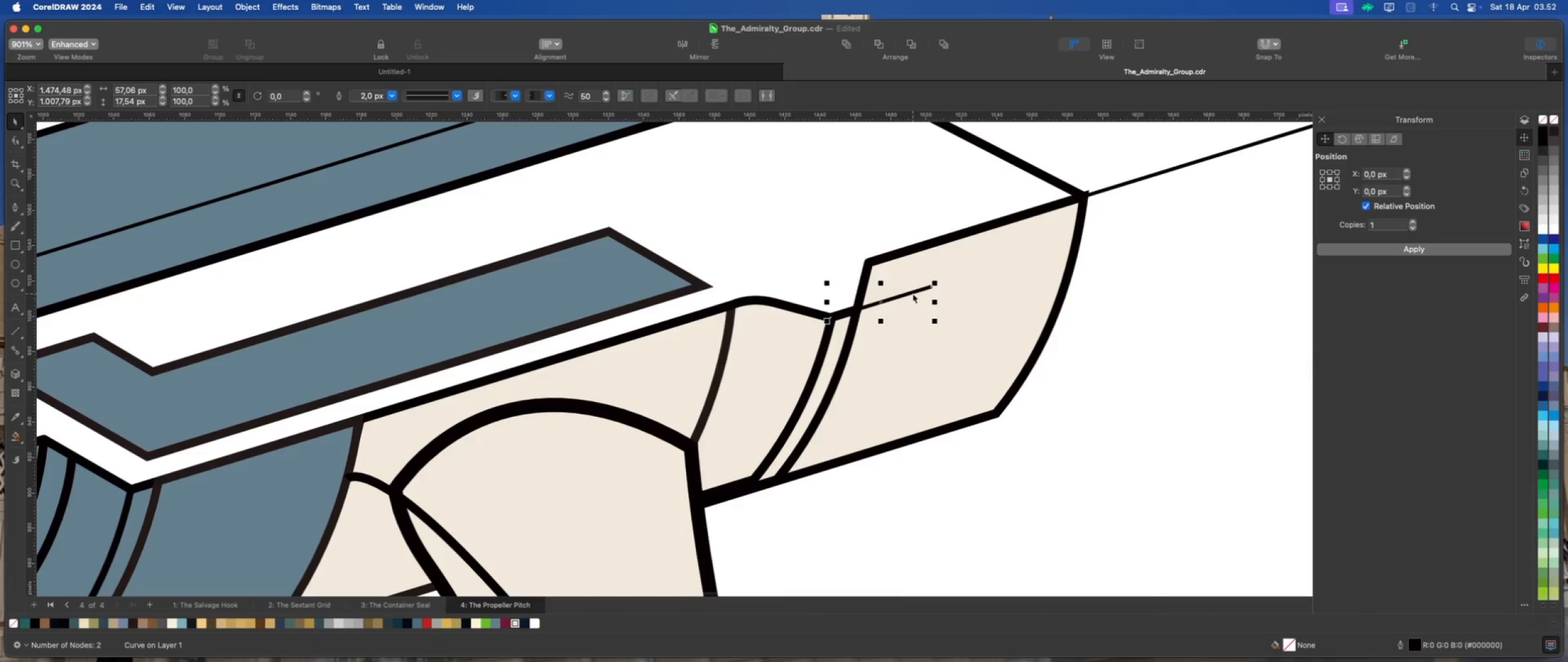 
key(Delete)
 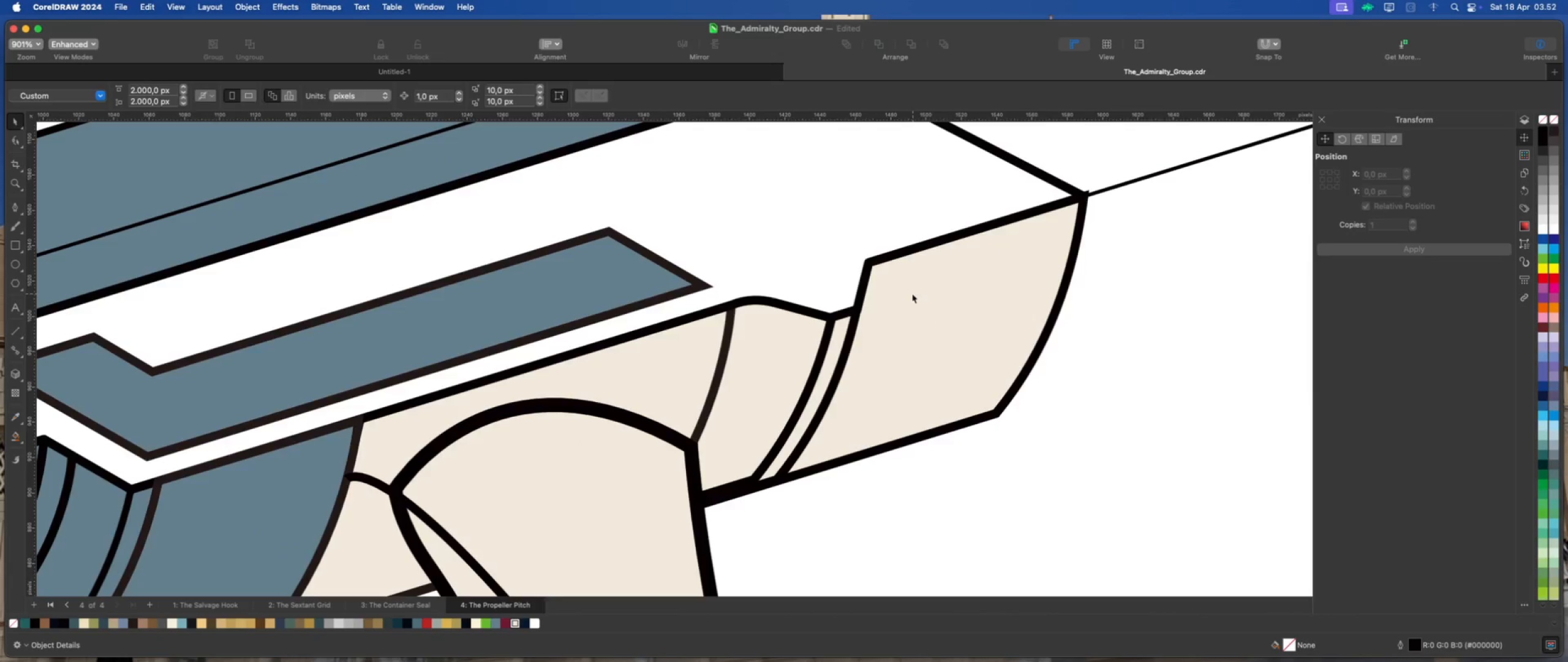 
scroll: coordinate [912, 294], scroll_direction: down, amount: 5.0
 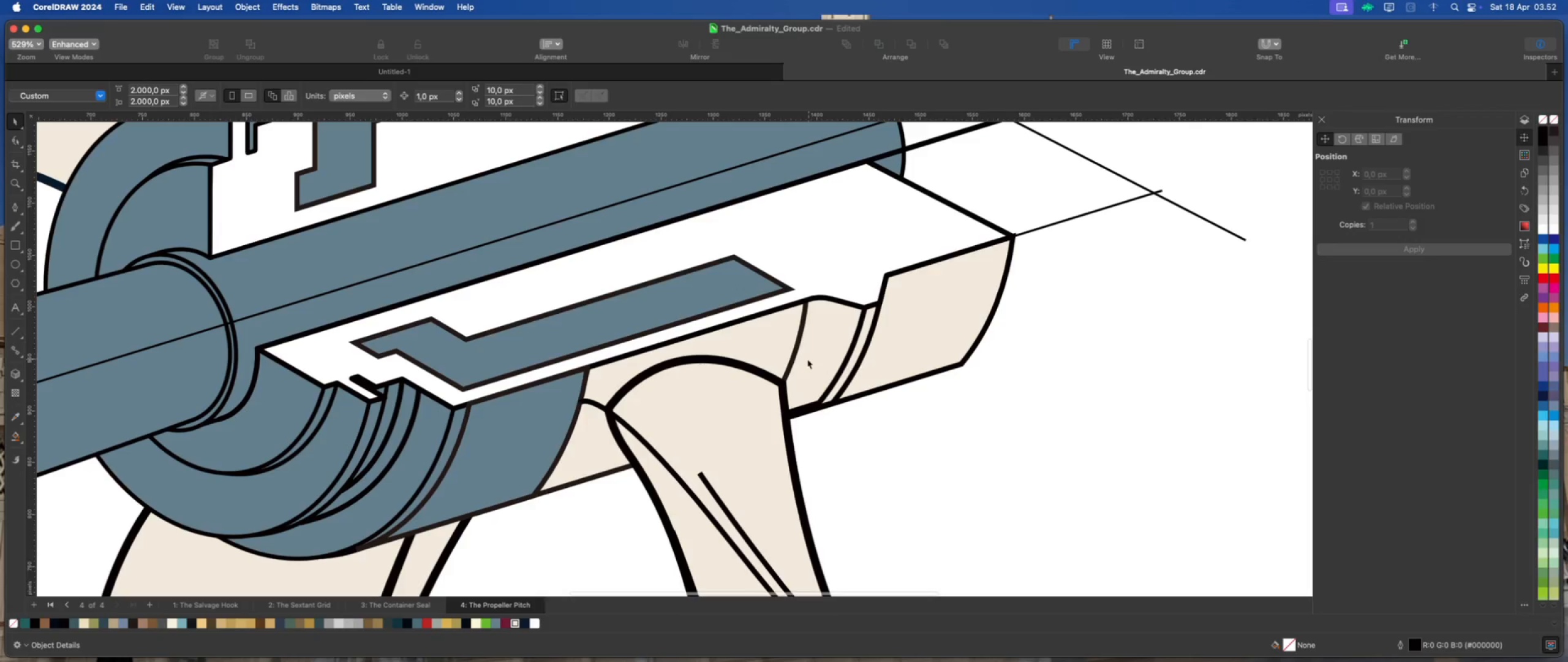 
left_click([808, 359])
 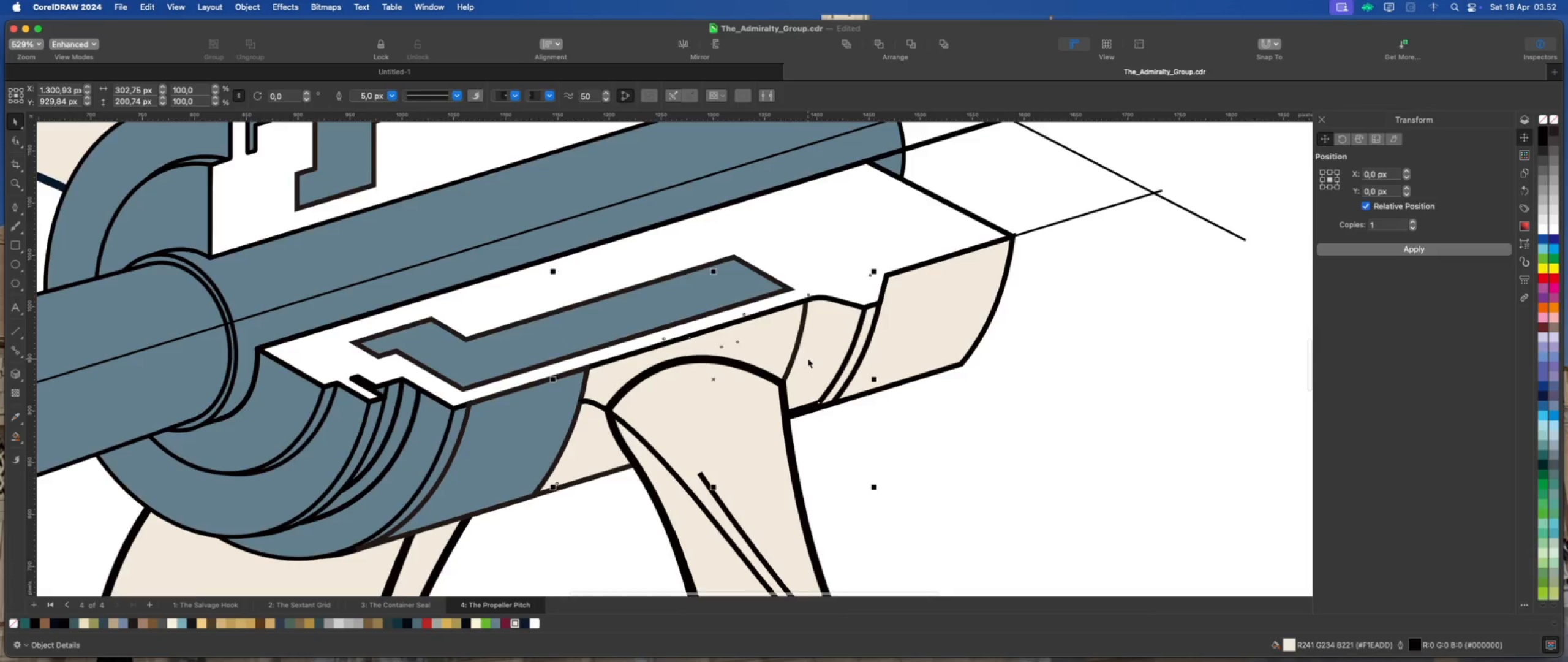 
scroll: coordinate [808, 359], scroll_direction: down, amount: 2.0
 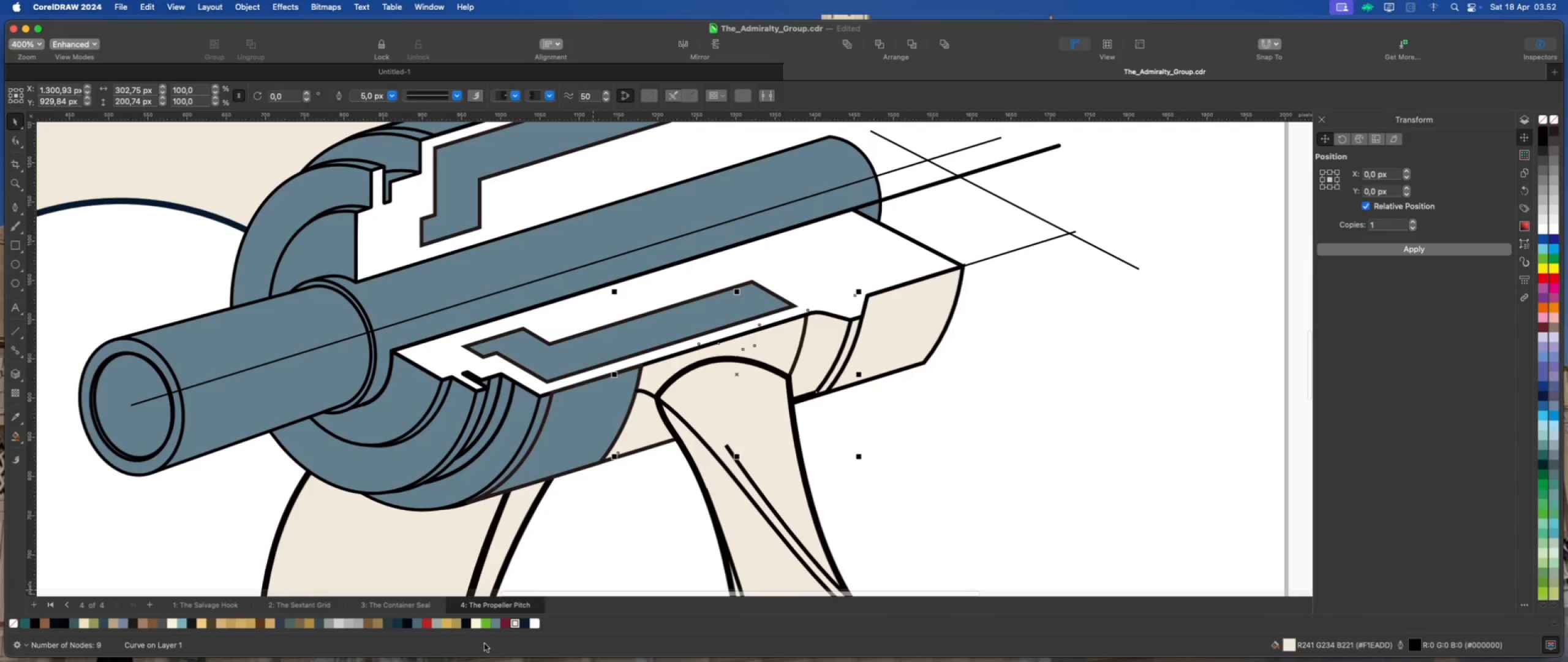 
left_click([497, 625])
 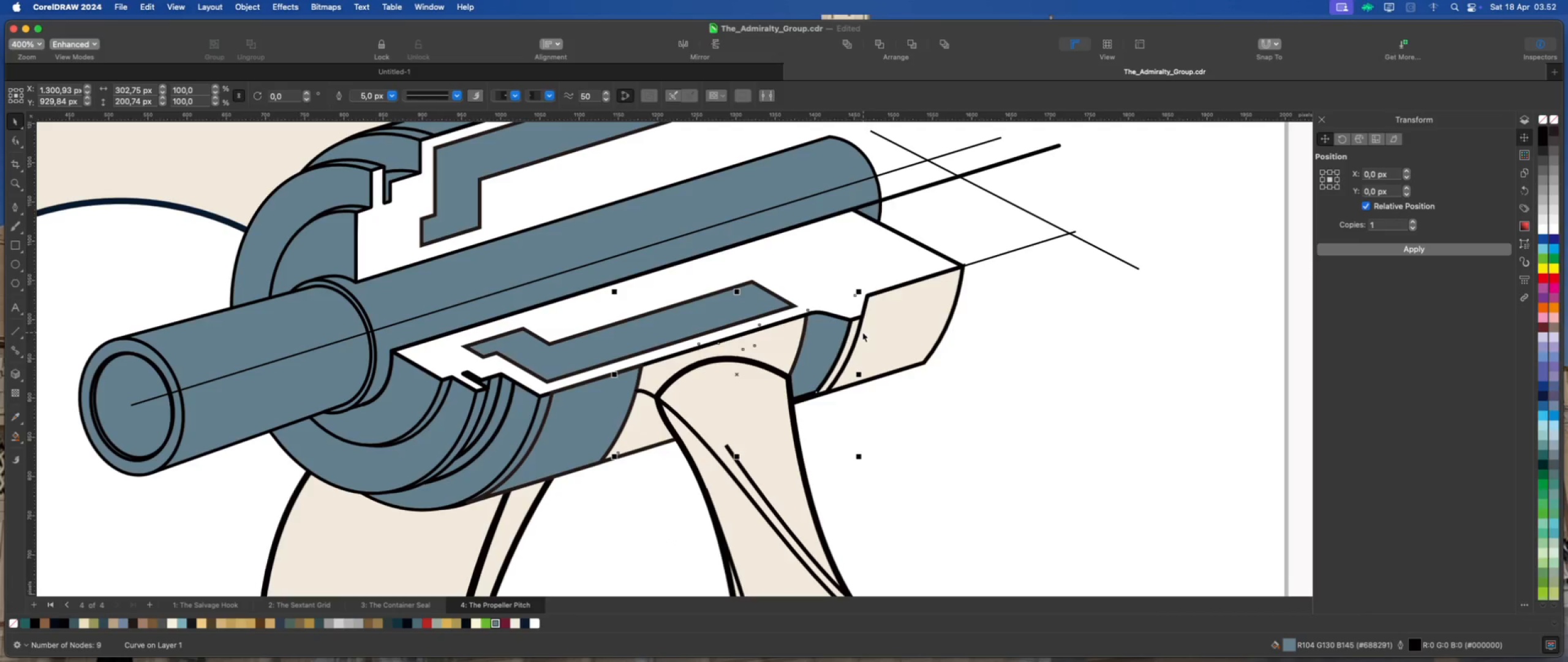 
left_click([853, 329])
 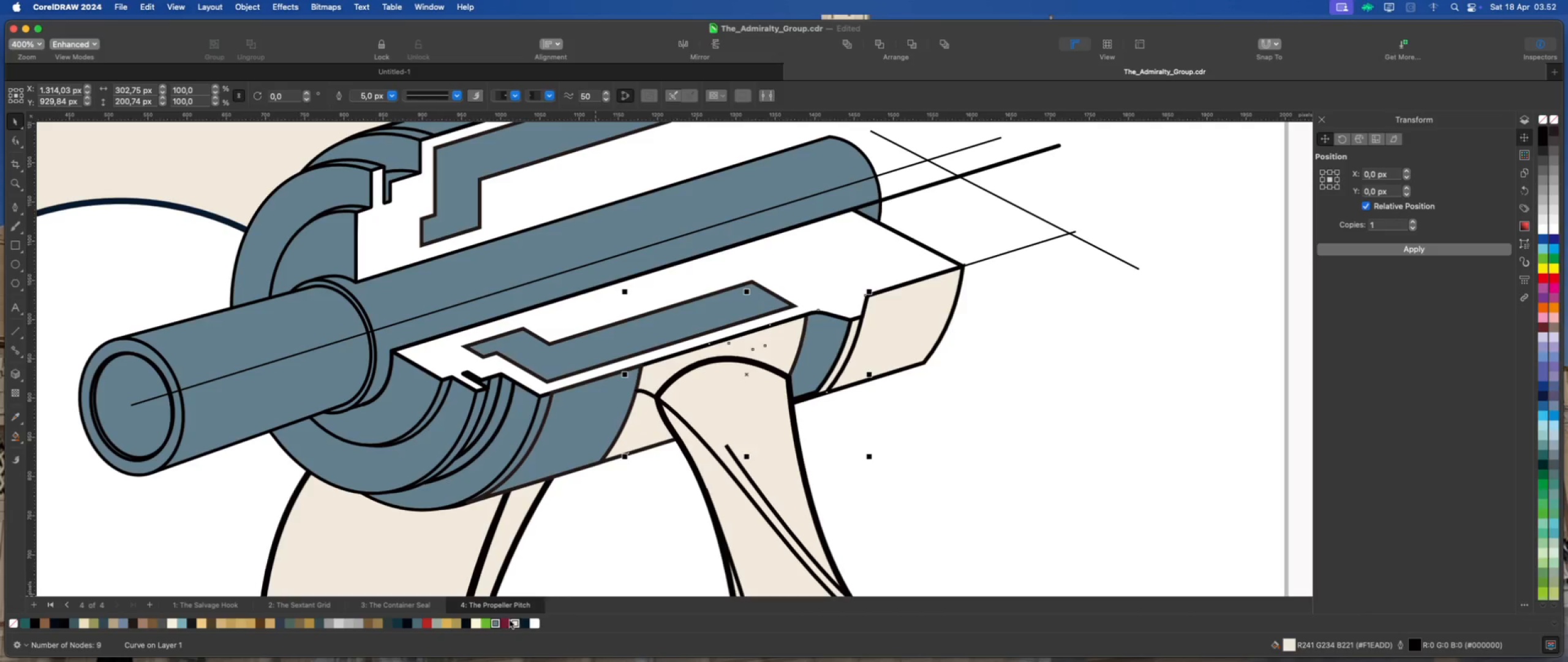 
left_click([498, 623])
 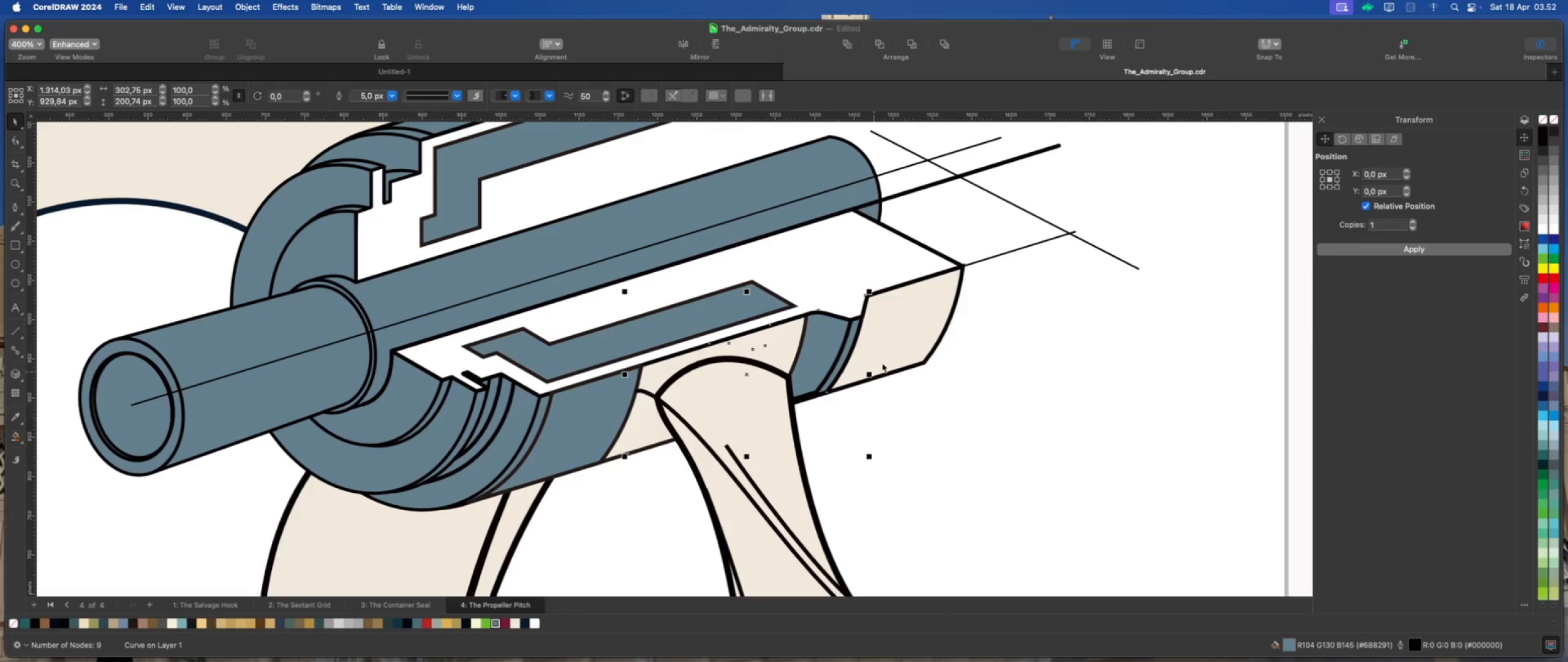 
left_click([900, 342])
 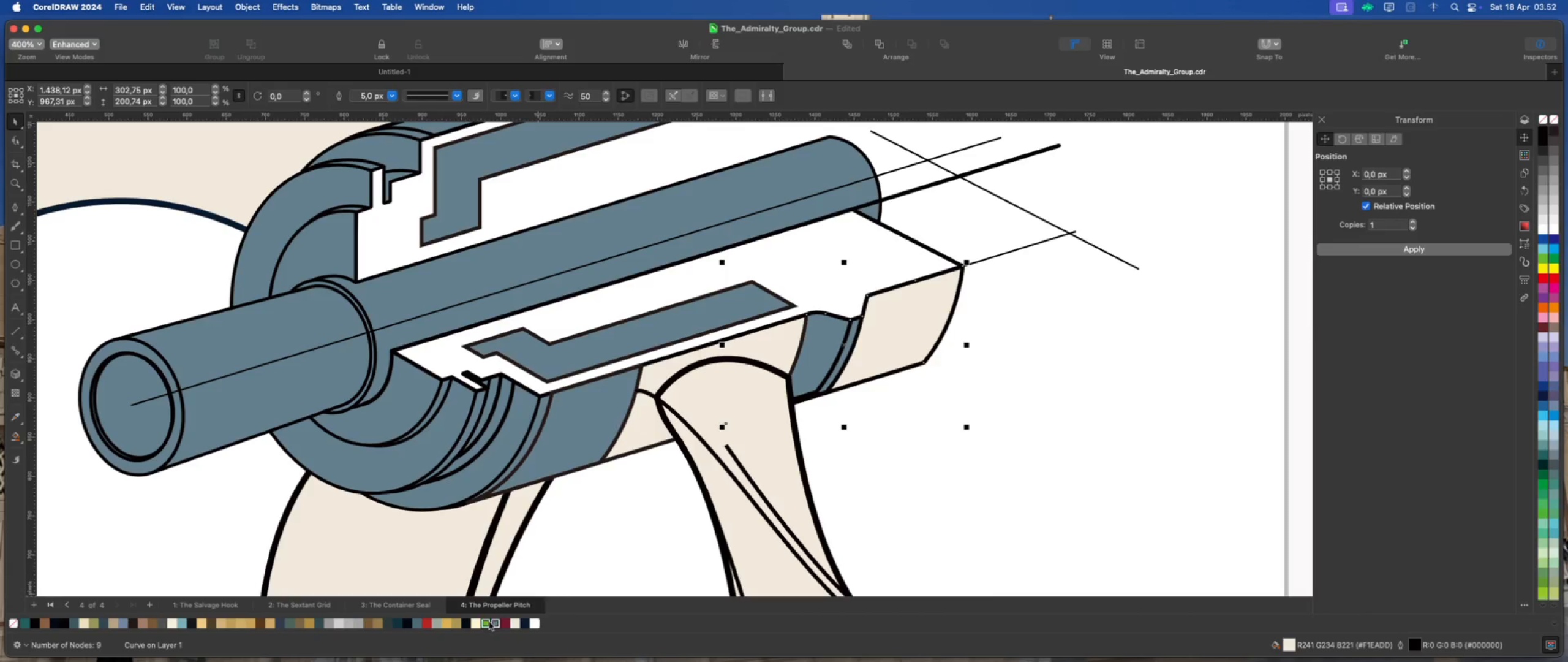 
left_click([497, 625])
 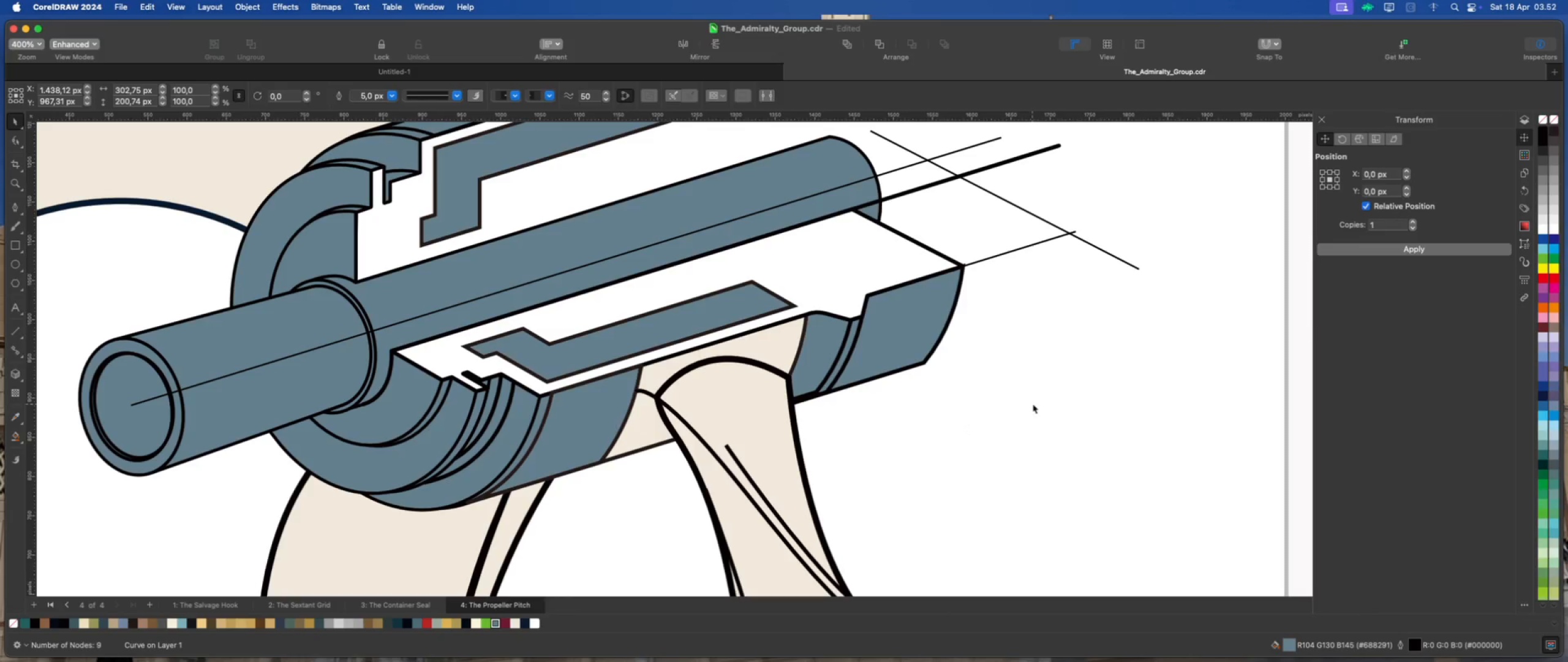 
scroll: coordinate [847, 222], scroll_direction: down, amount: 7.0
 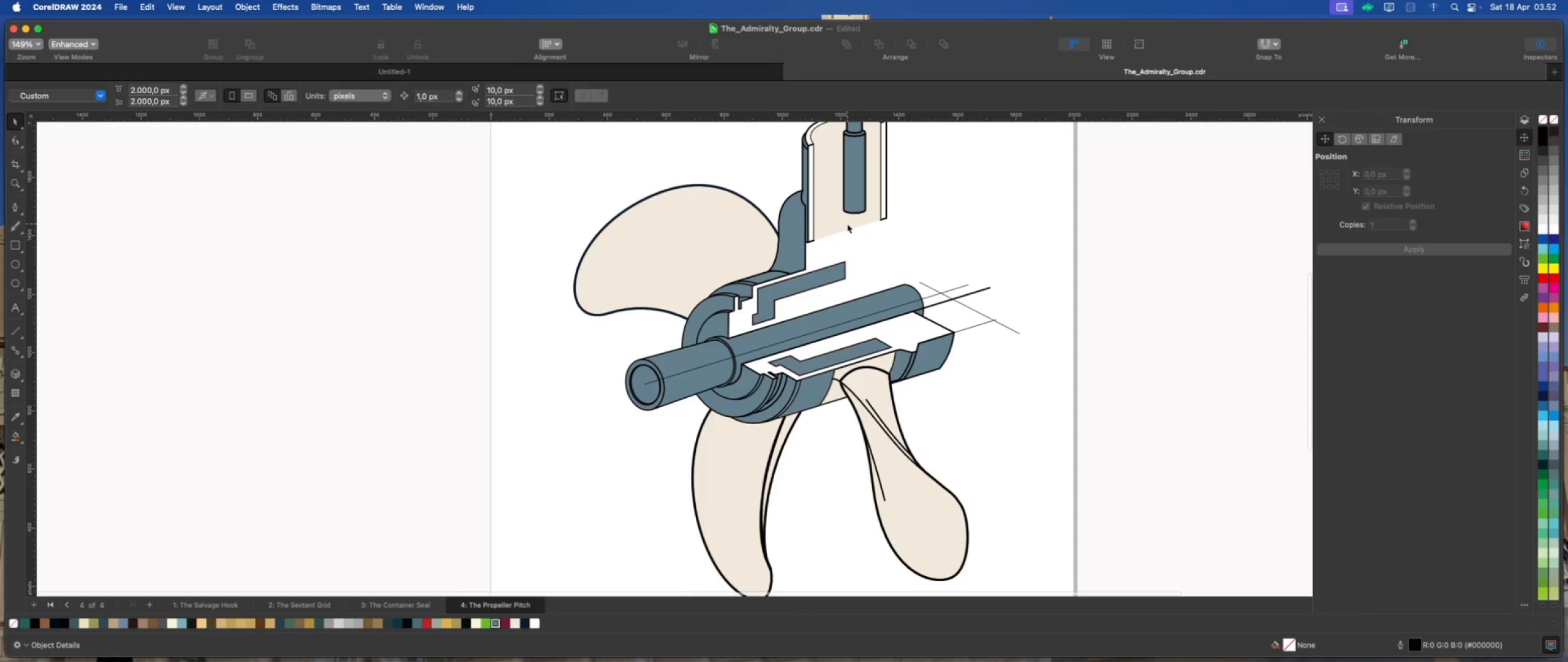 
scroll: coordinate [908, 390], scroll_direction: up, amount: 5.0
 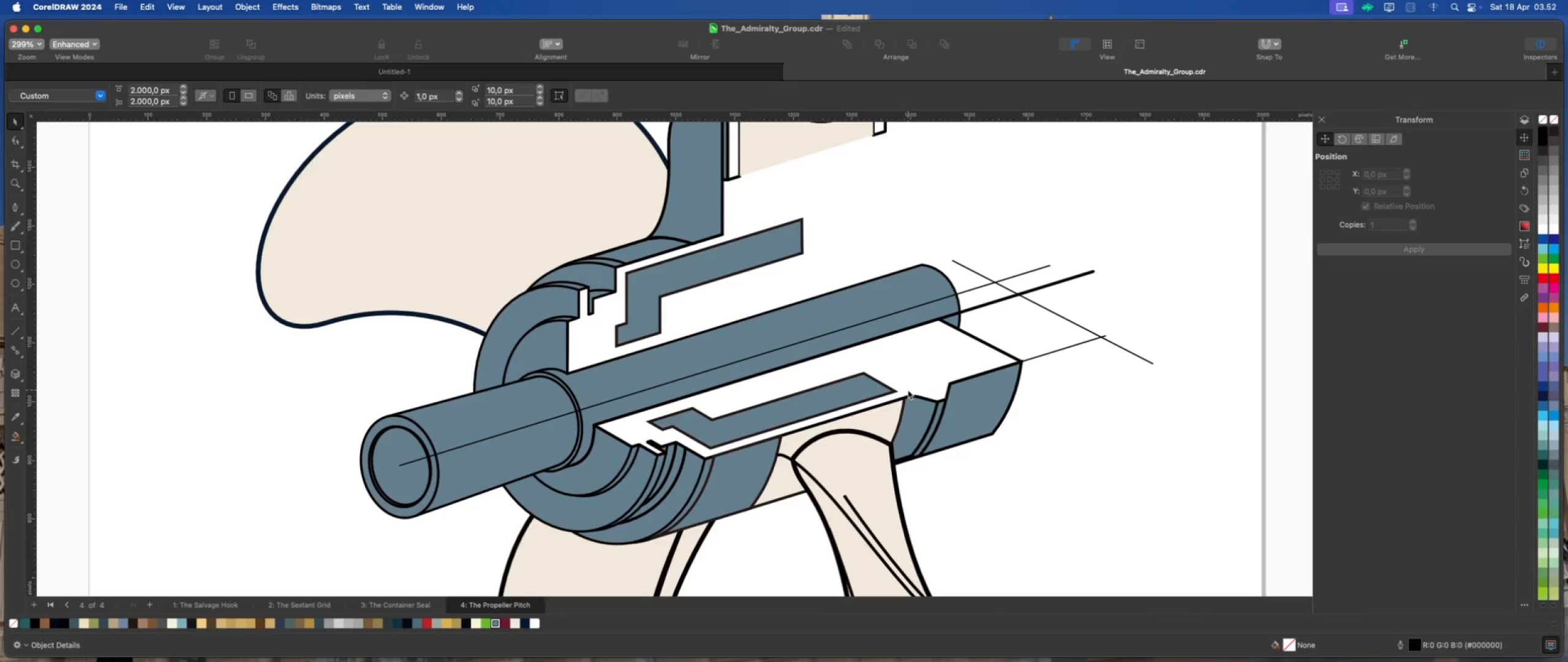 
wait(7.79)
 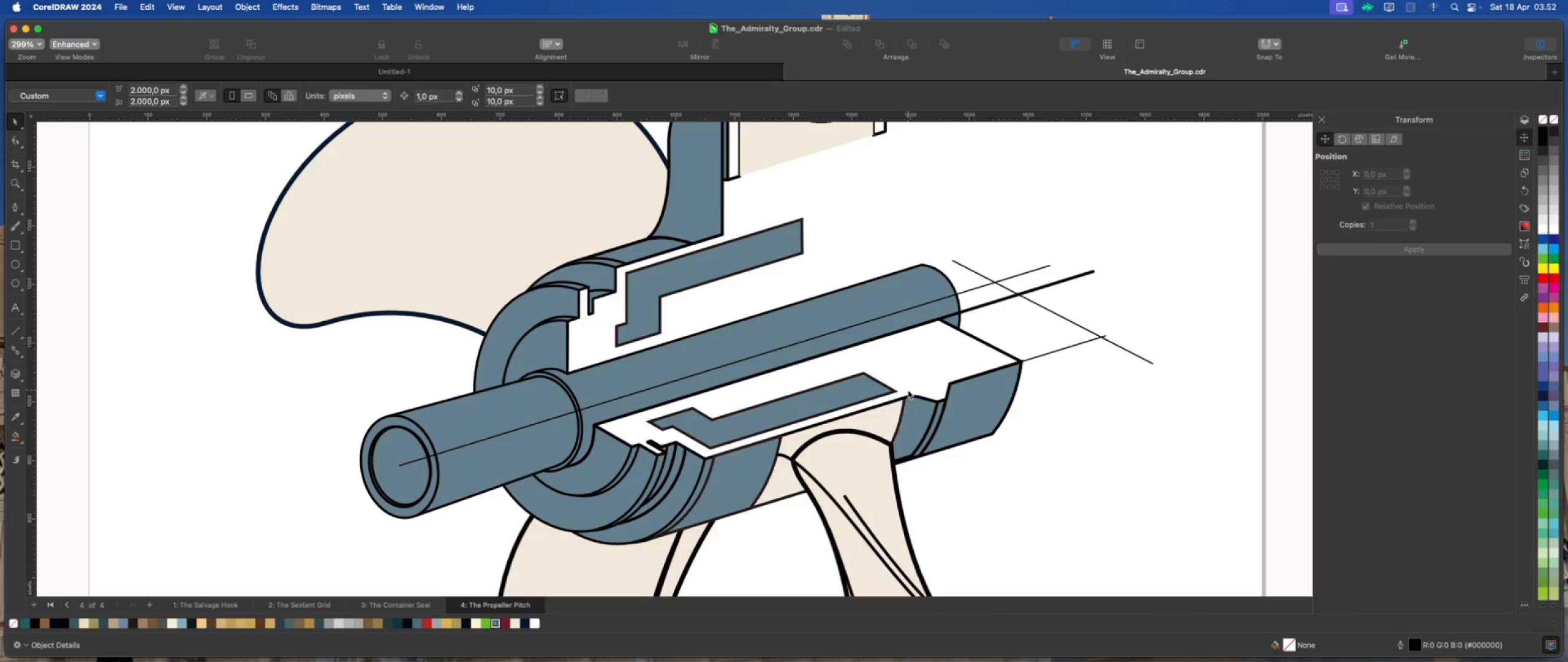 
left_click([13, 207])
 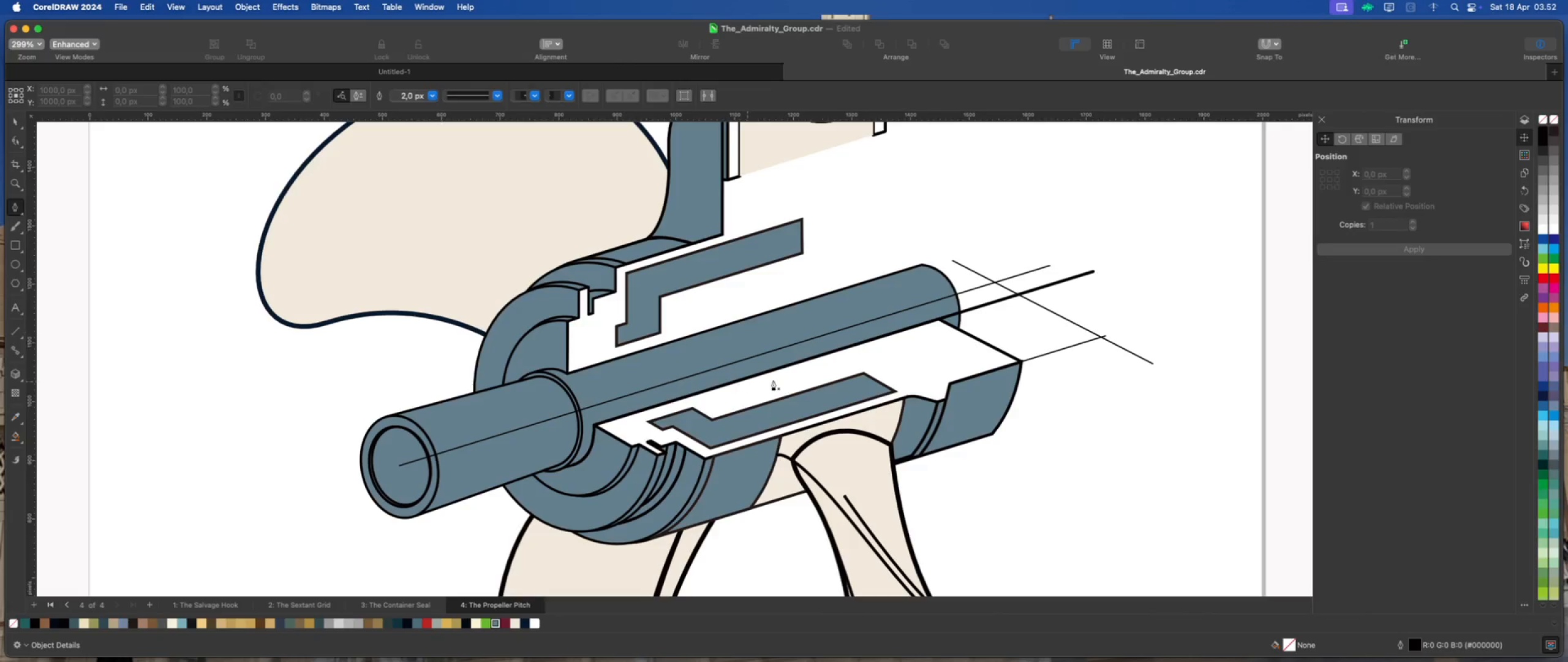 
scroll: coordinate [778, 378], scroll_direction: up, amount: 1.0
 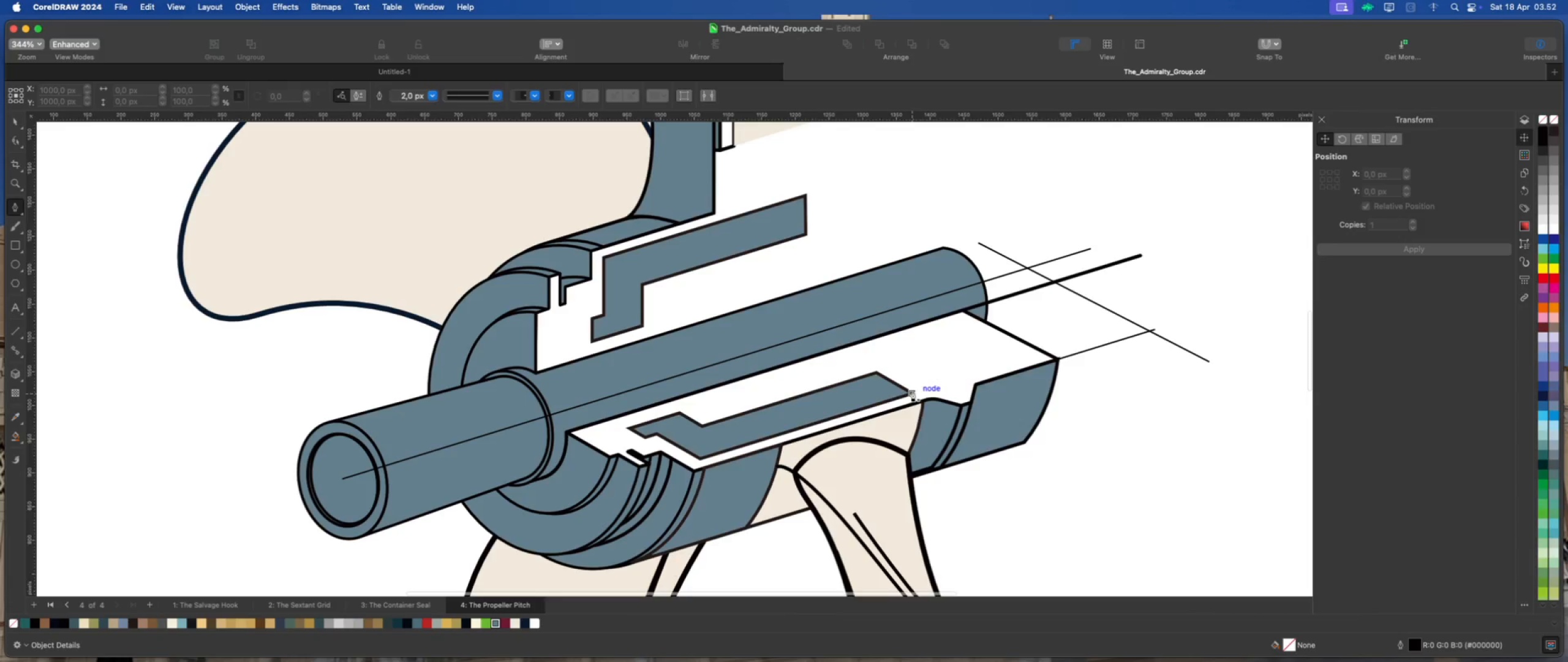 
left_click([911, 390])
 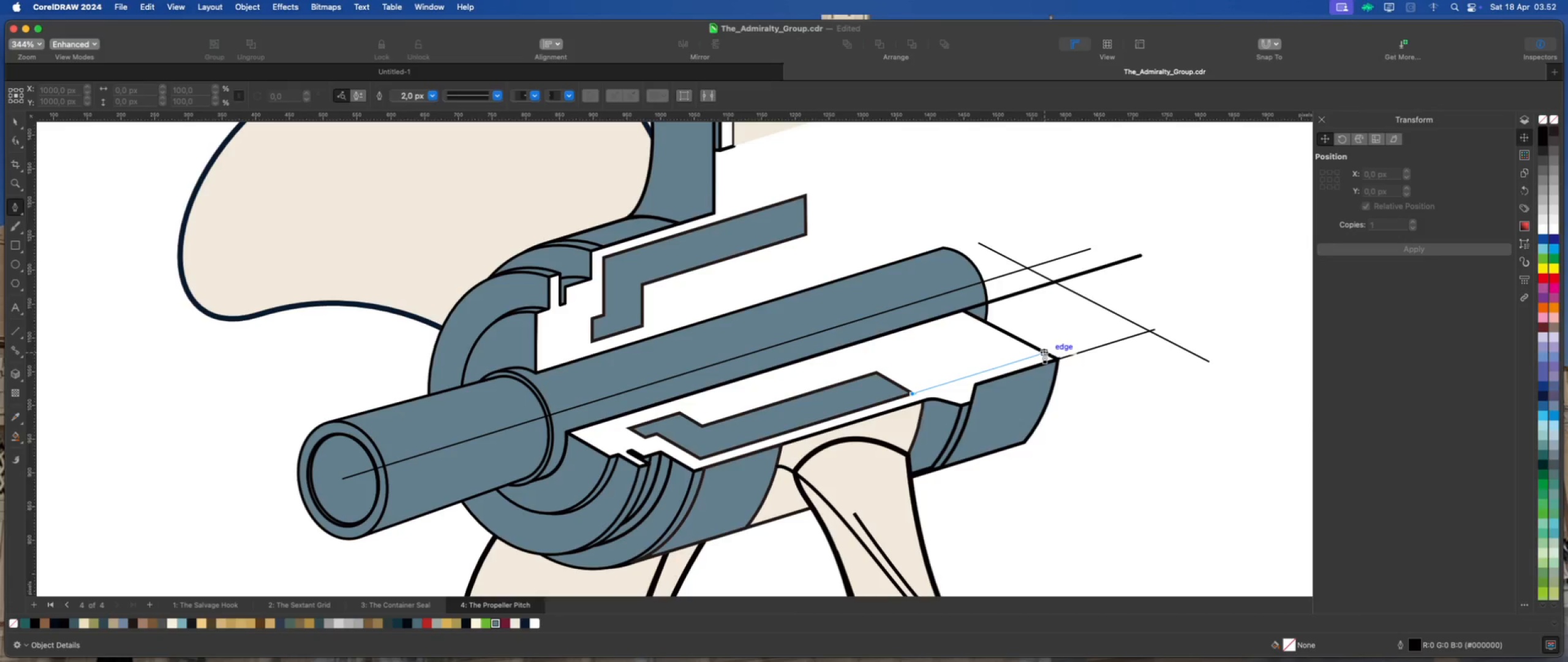 
left_click([1044, 353])
 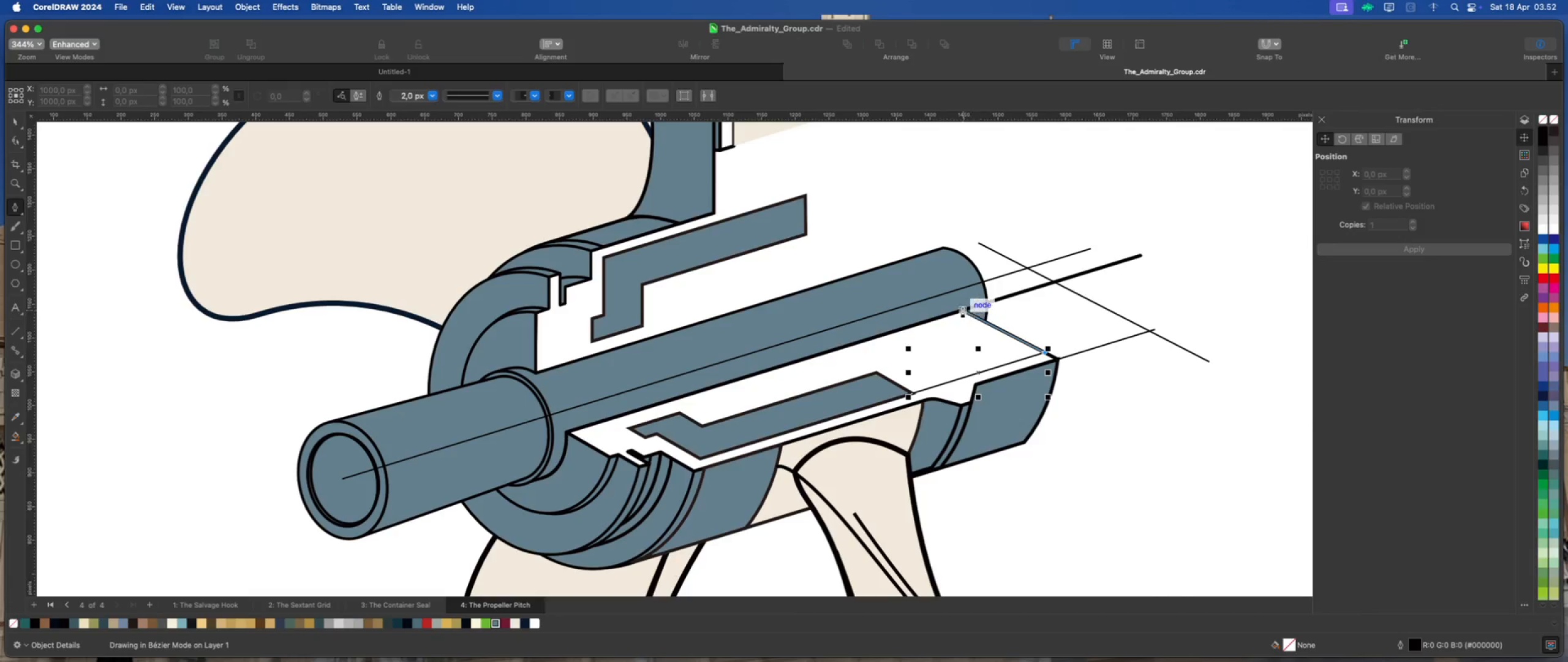 
left_click([962, 307])
 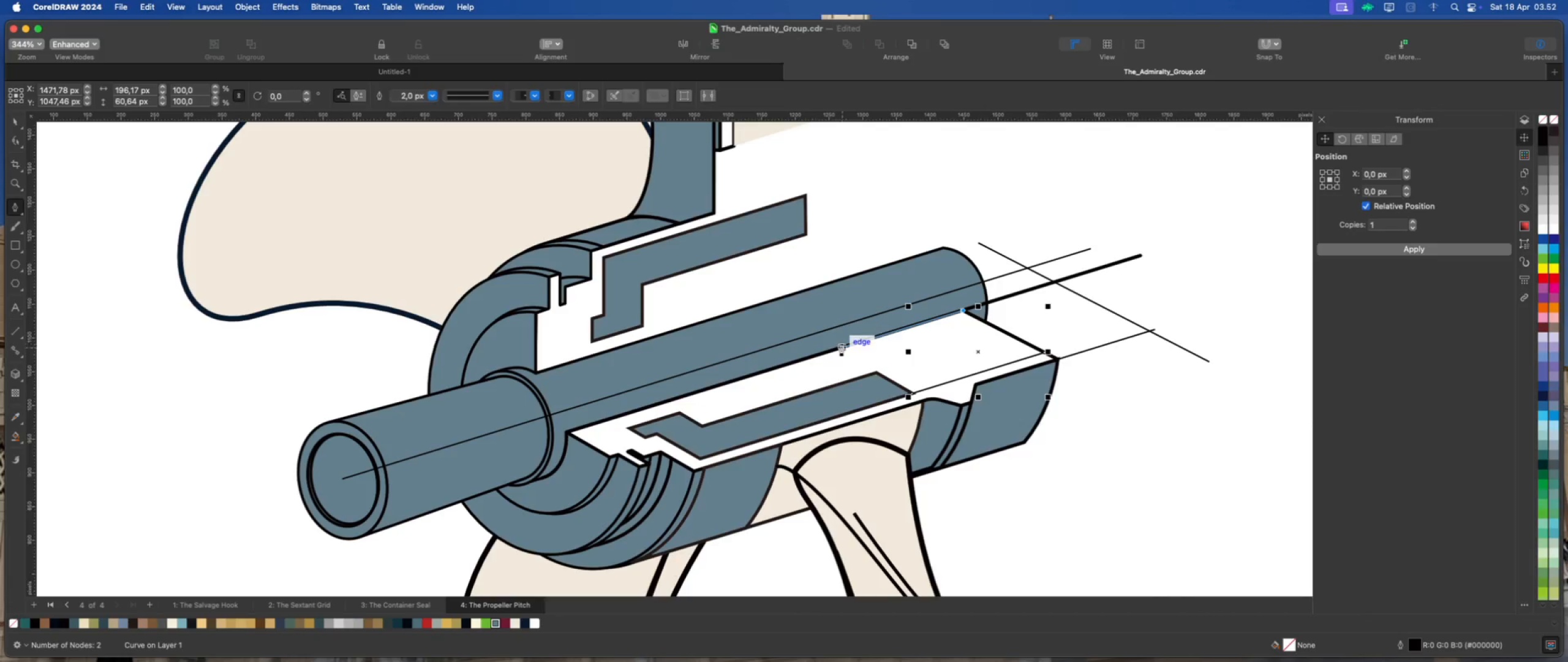 
left_click([841, 346])
 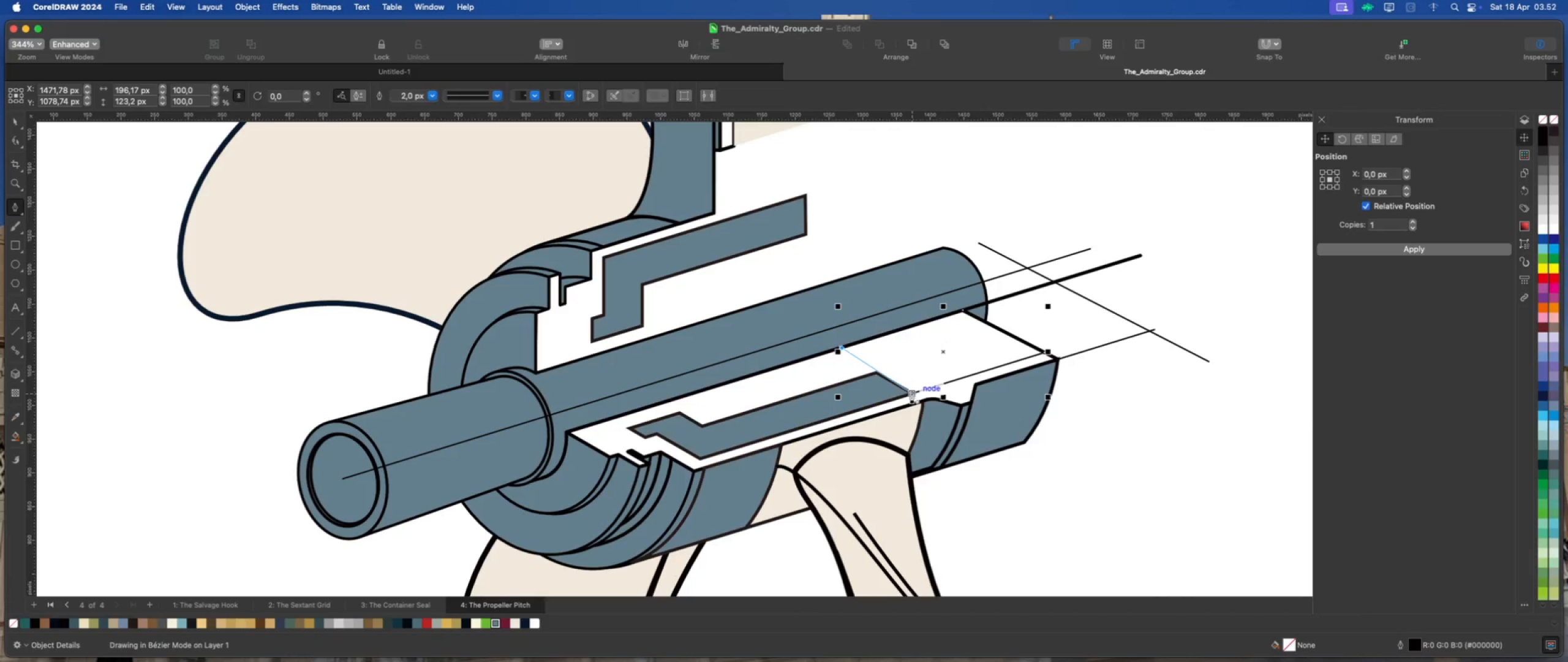 
left_click([911, 392])
 